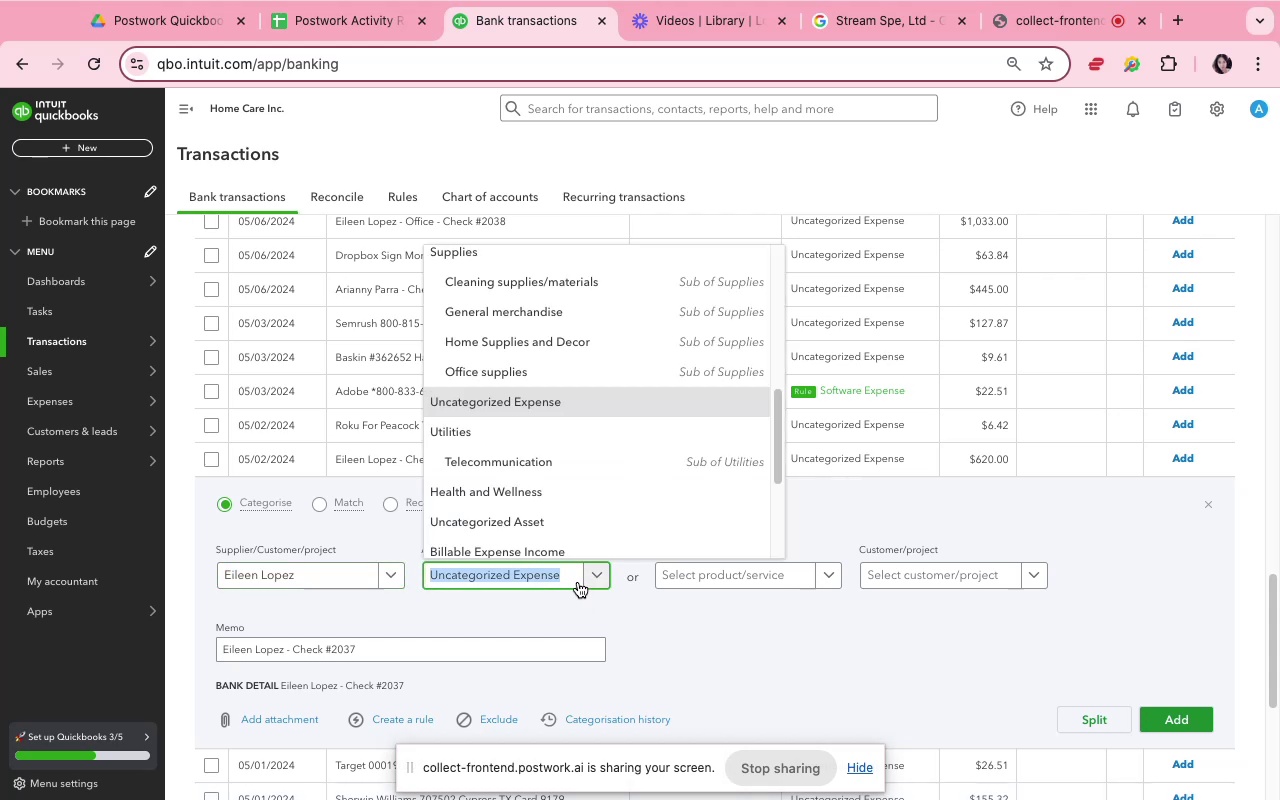 
type(la)
 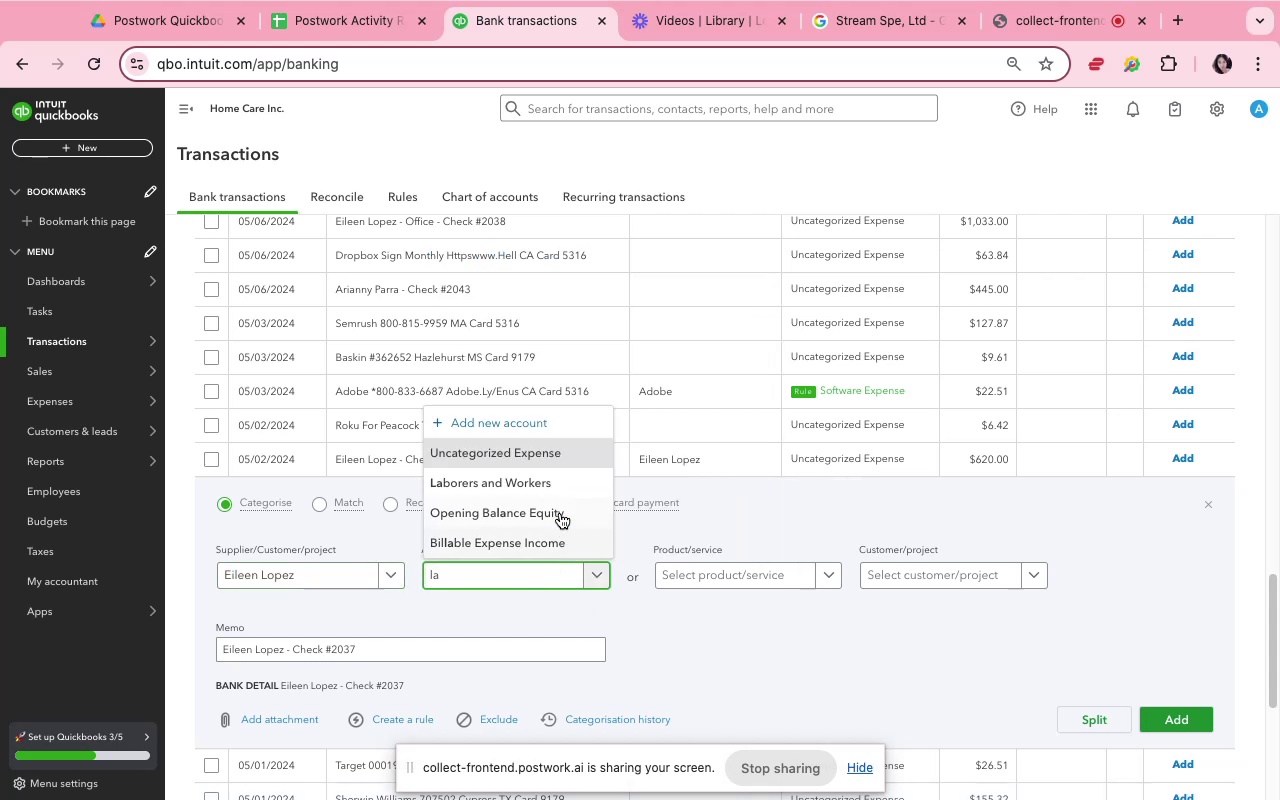 
left_click([560, 495])
 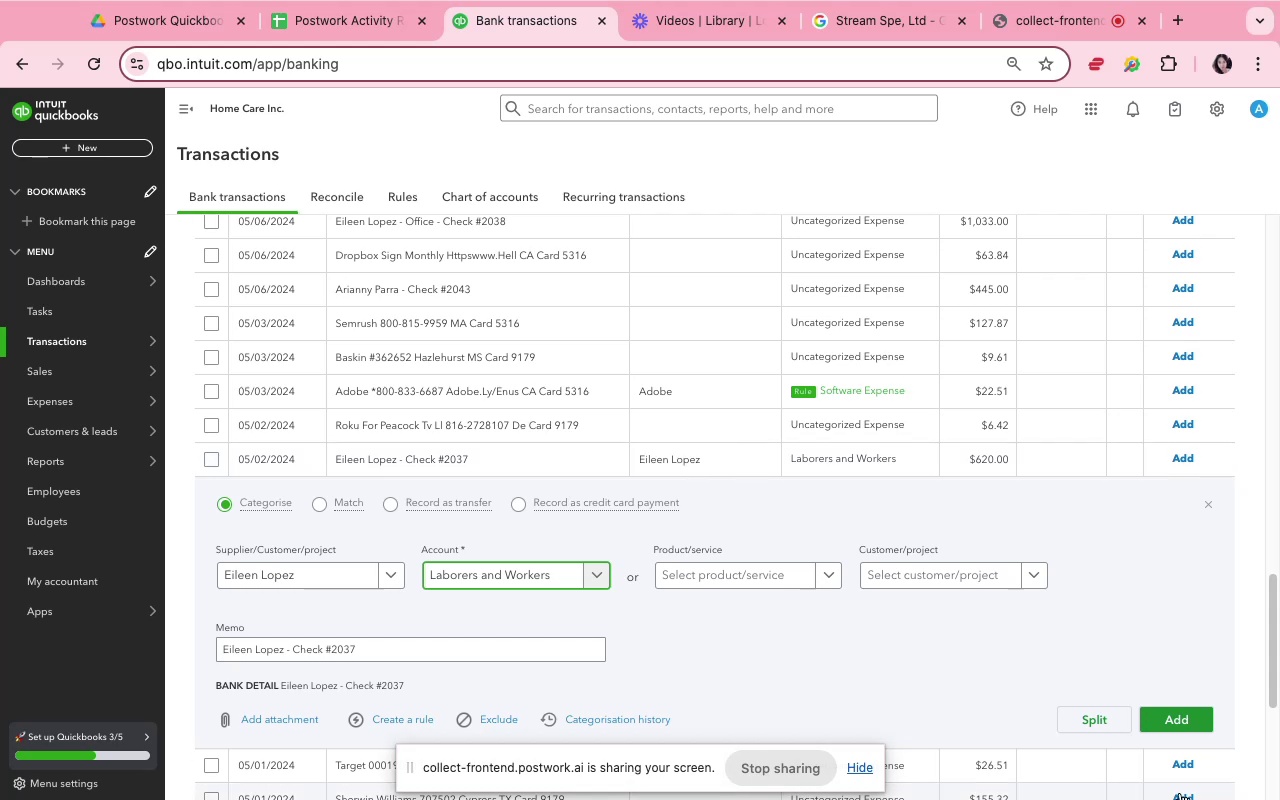 
wait(9.03)
 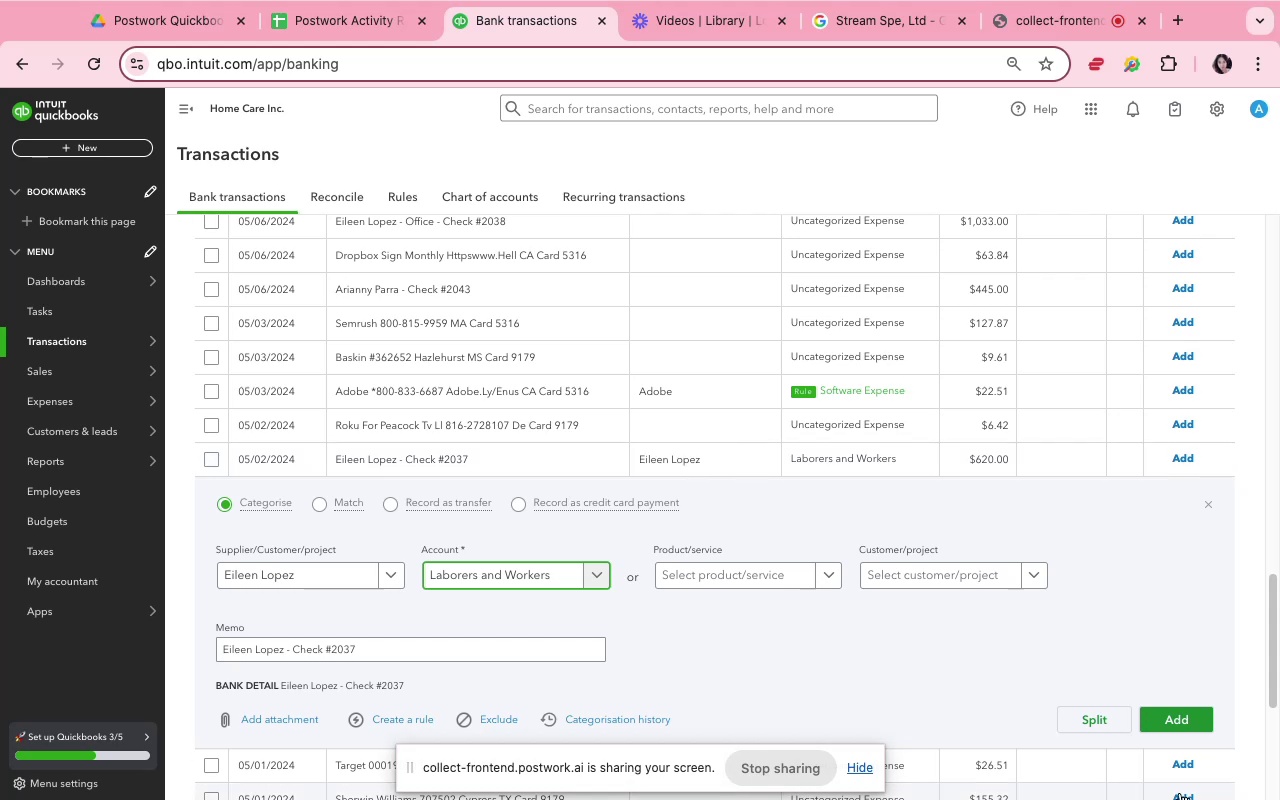 
left_click([405, 716])
 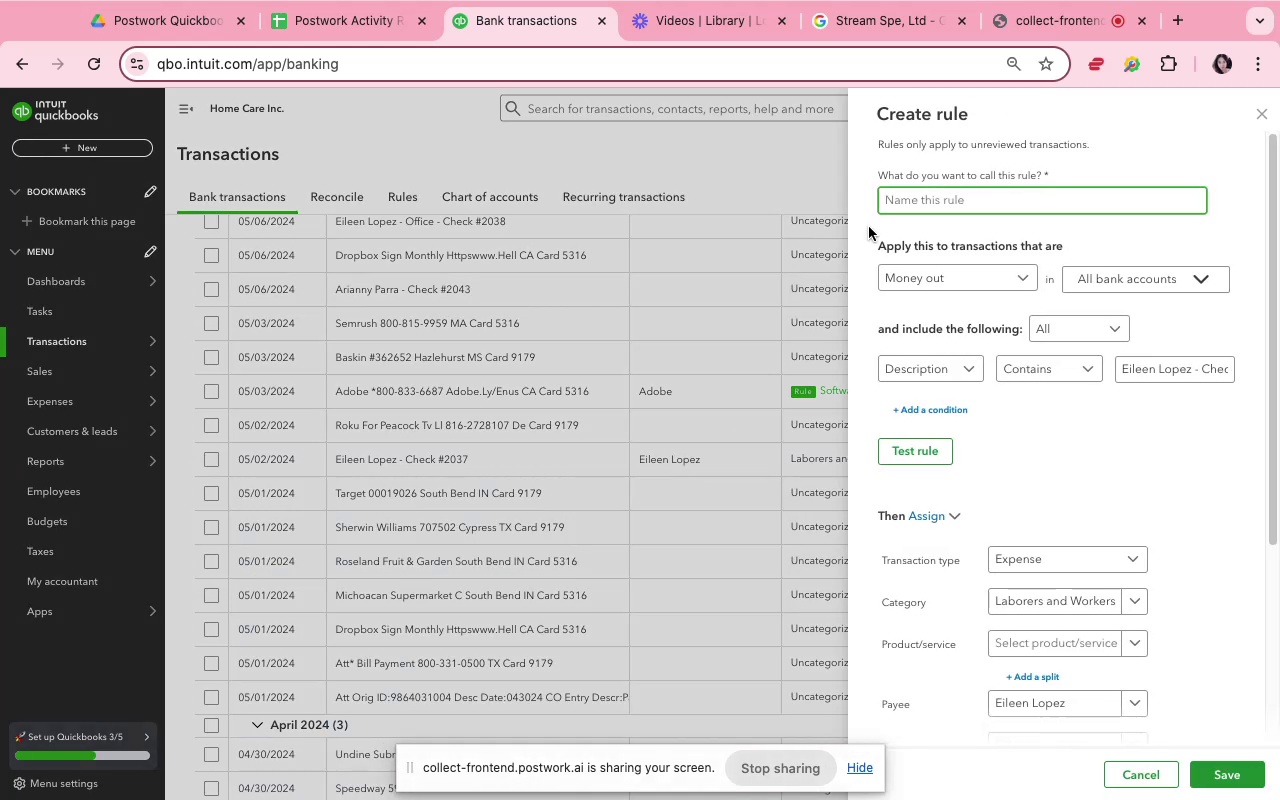 
key(Meta+V)
 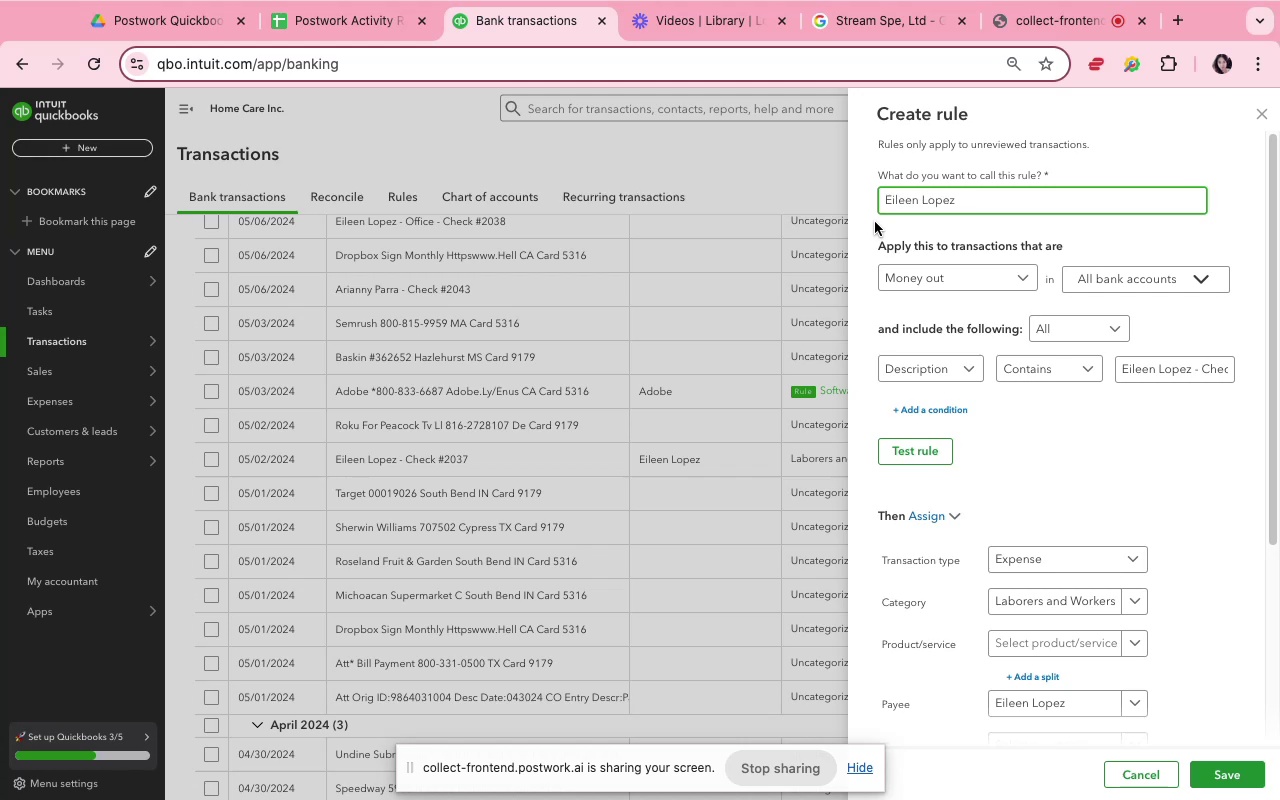 
key(Backspace)
 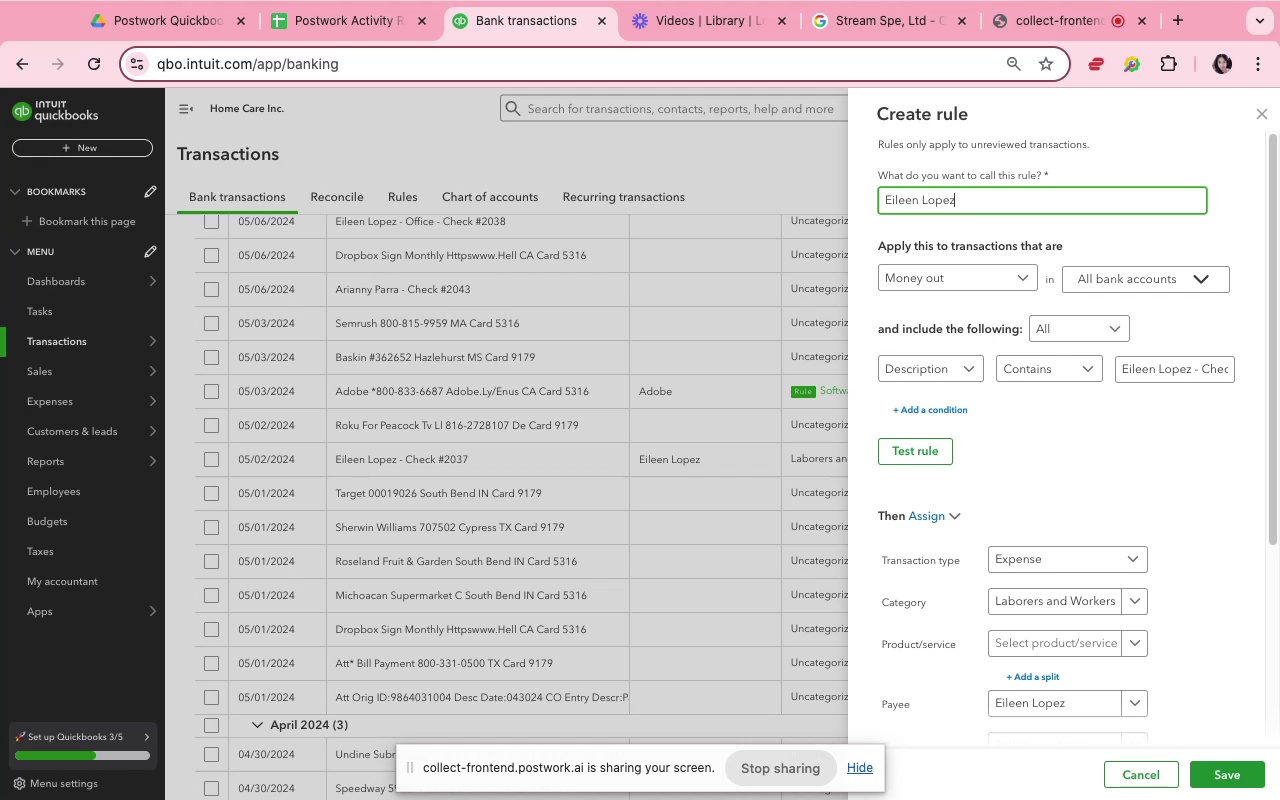 
key(Backspace)
 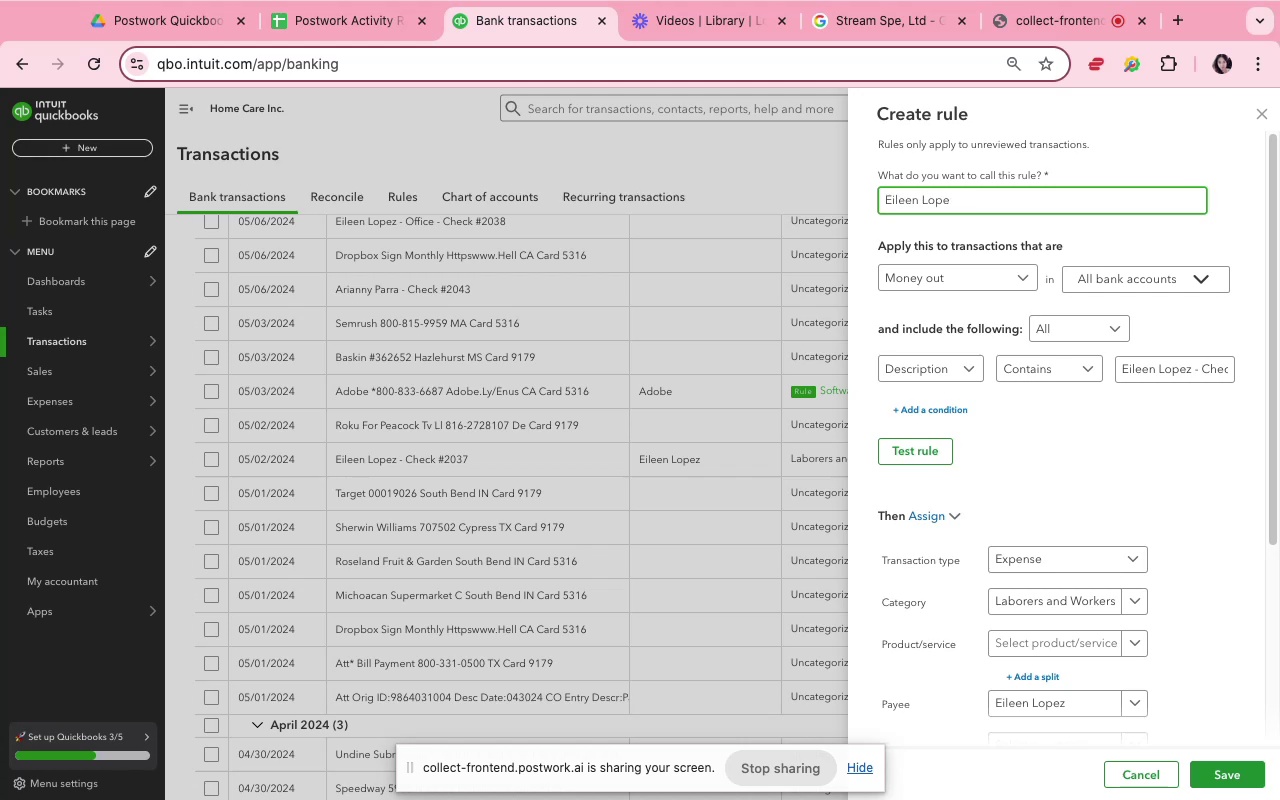 
key(Backspace)
 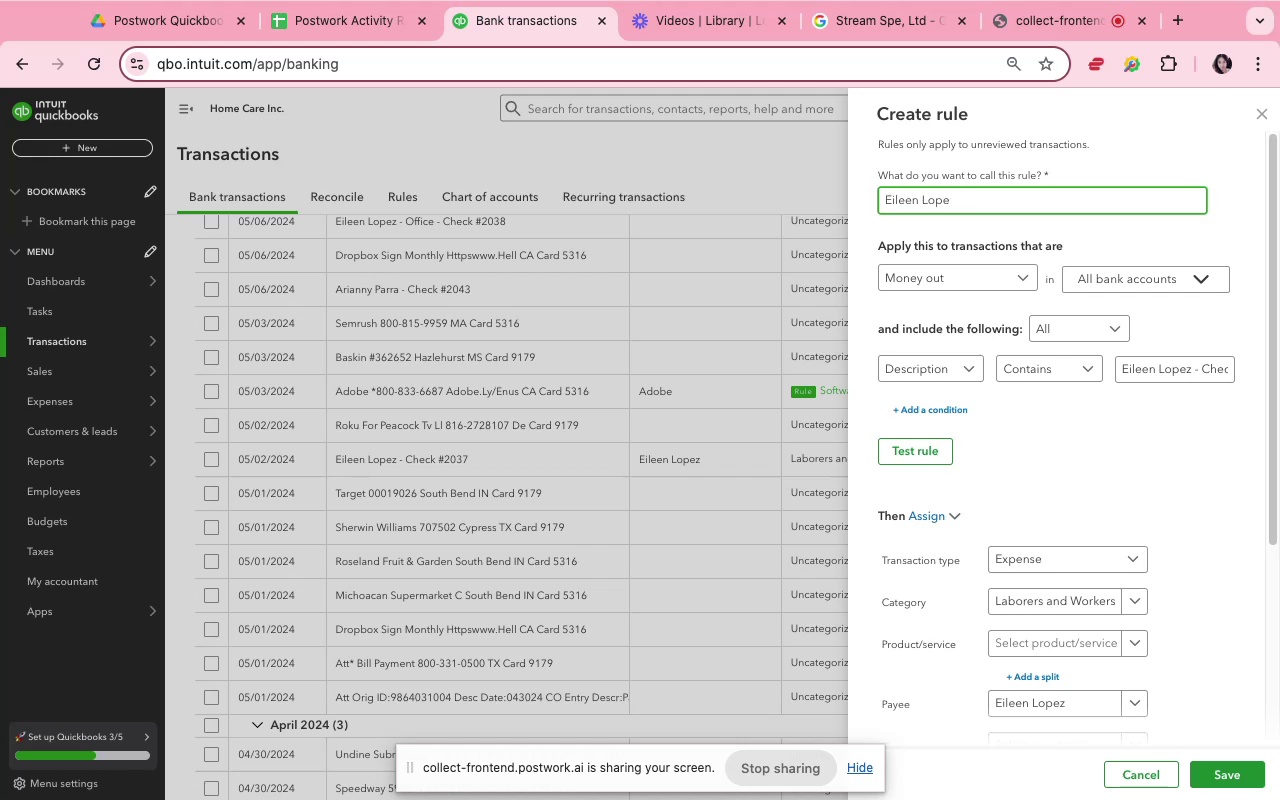 
key(Backspace)
 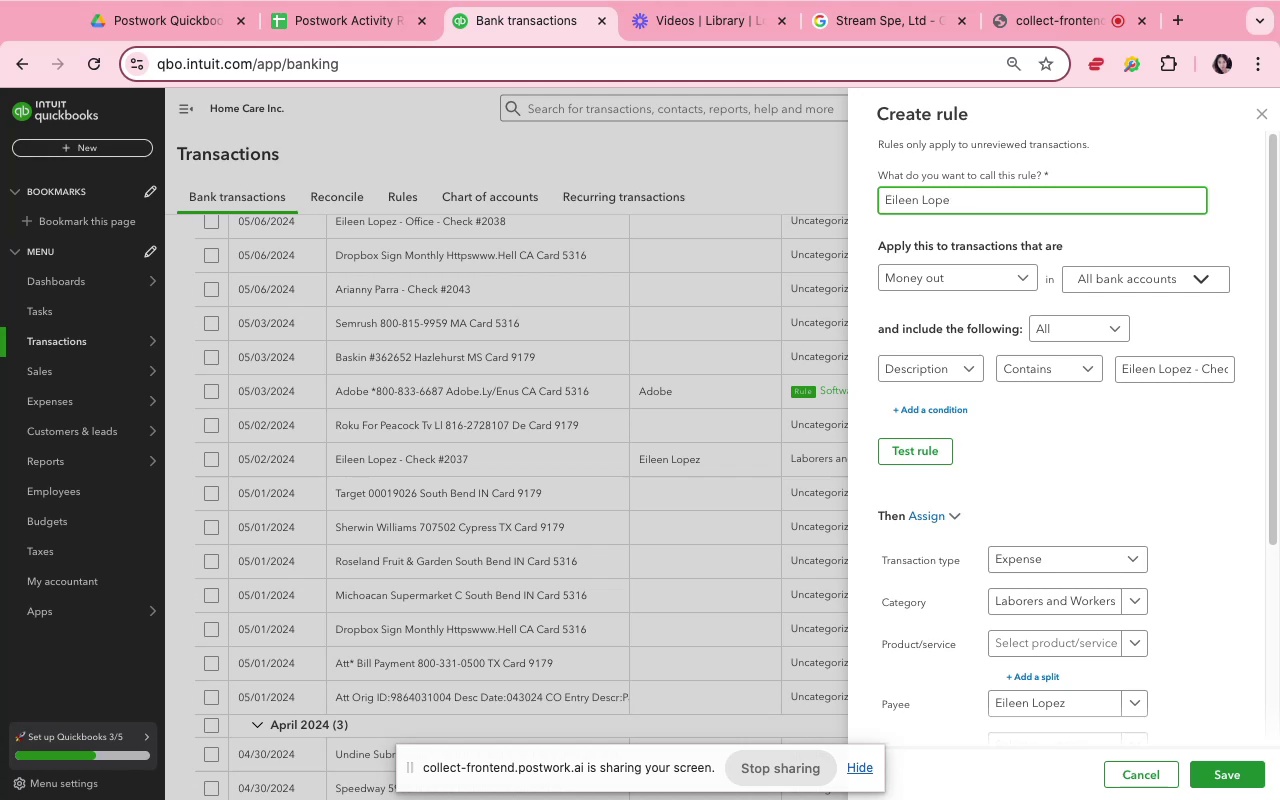 
key(Backspace)
 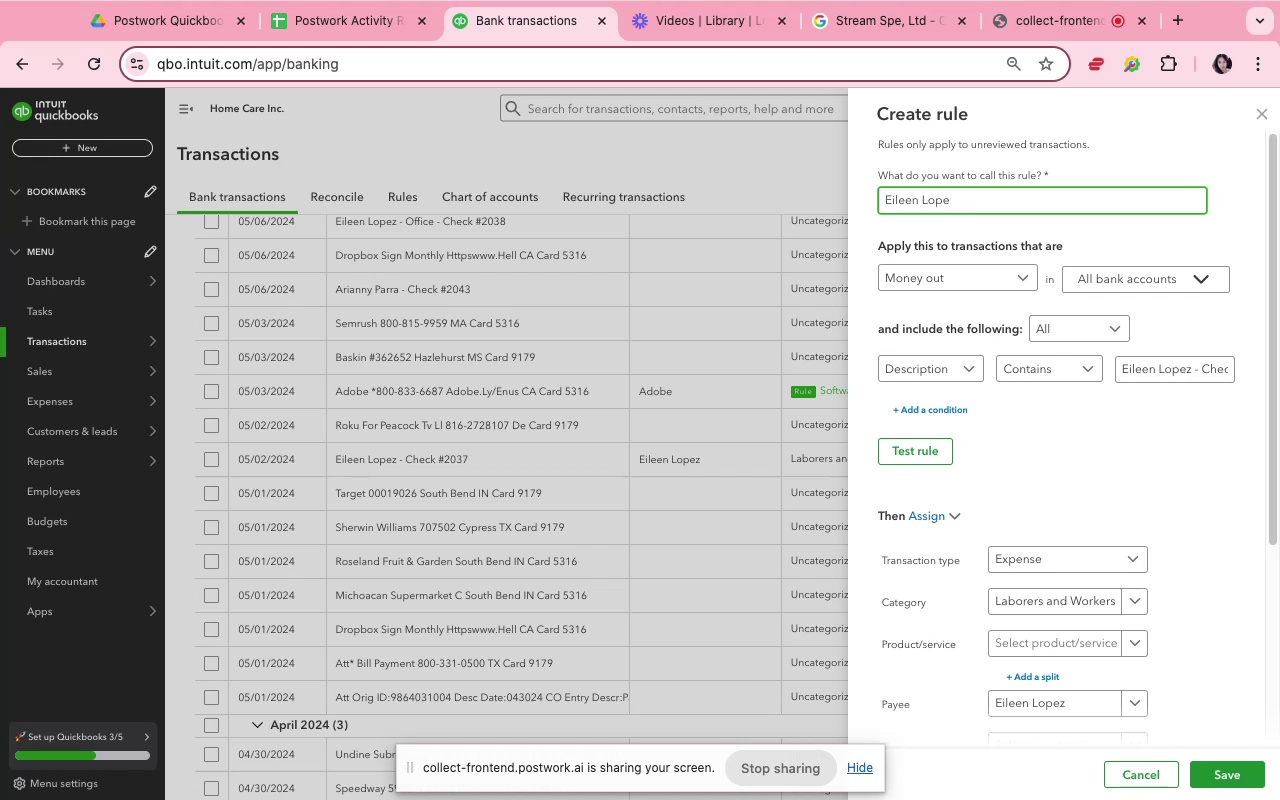 
key(Backspace)
 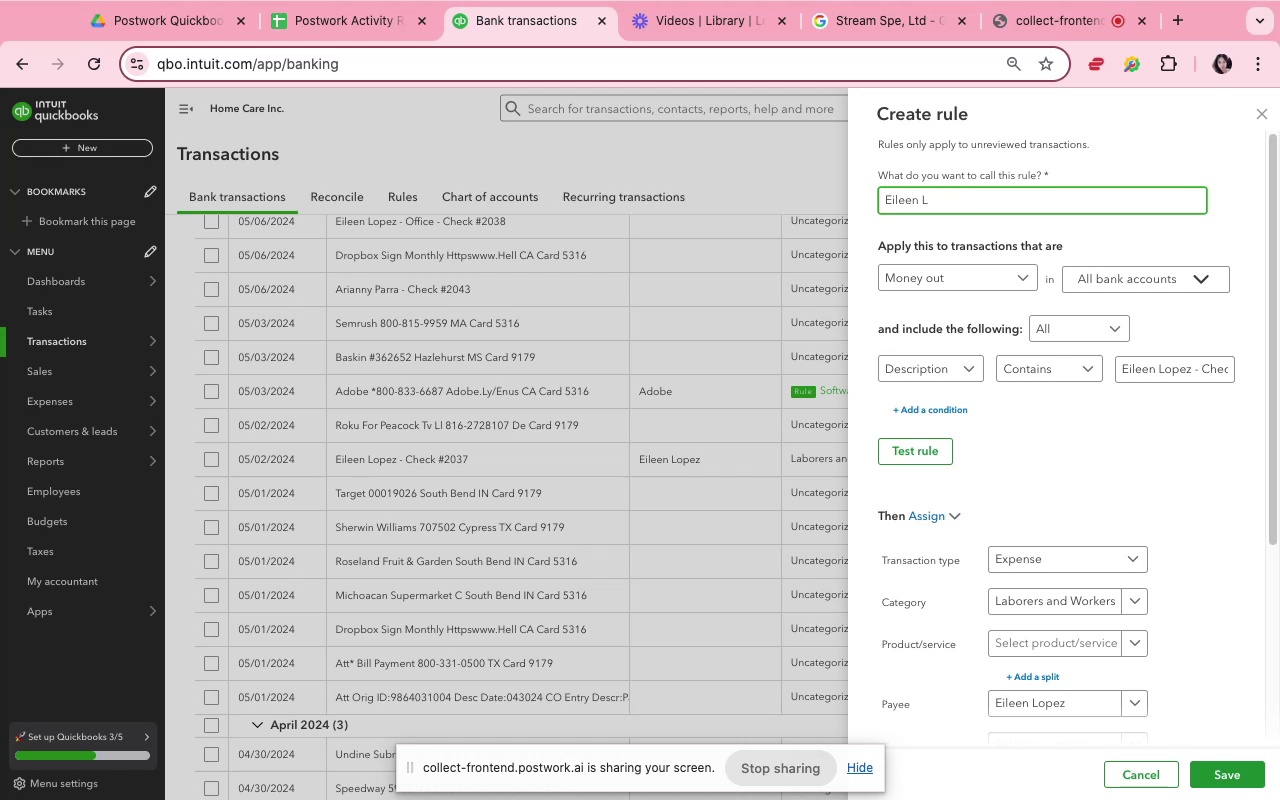 
key(Backspace)
 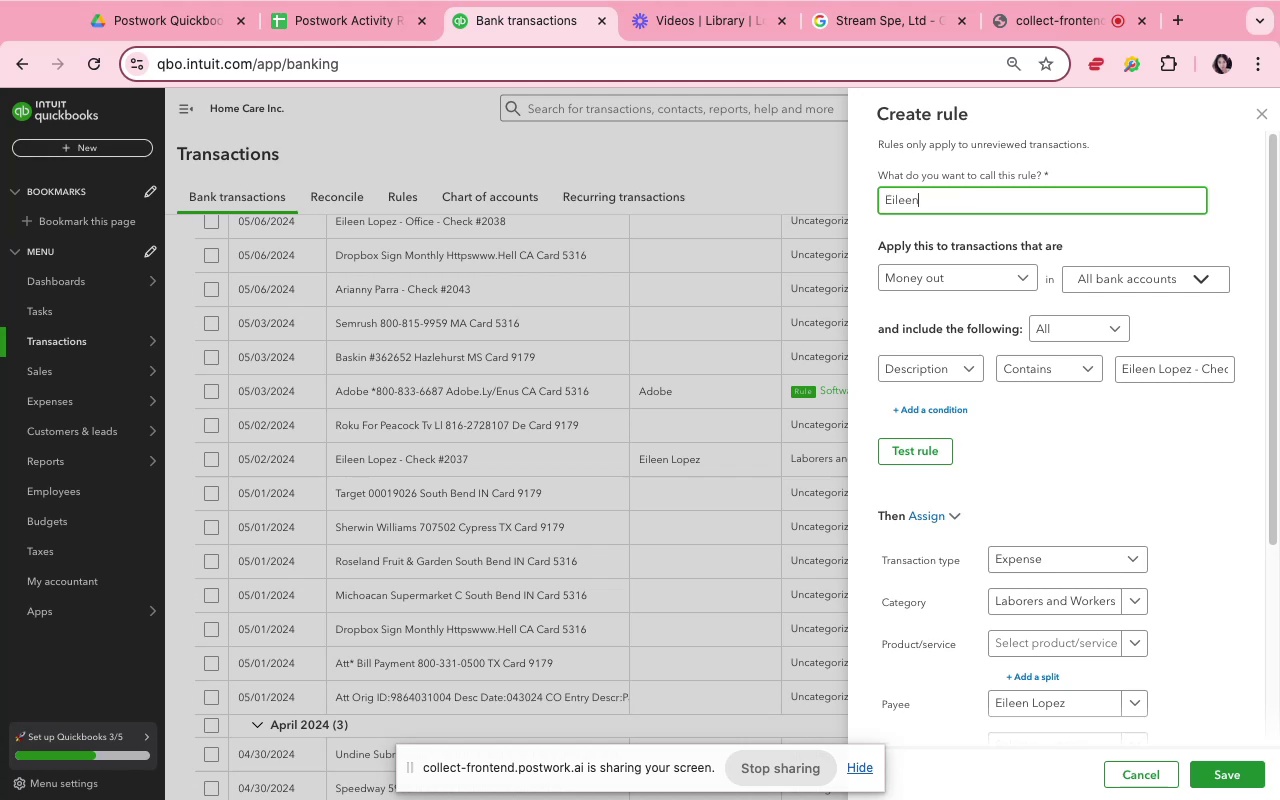 
key(Backspace)
 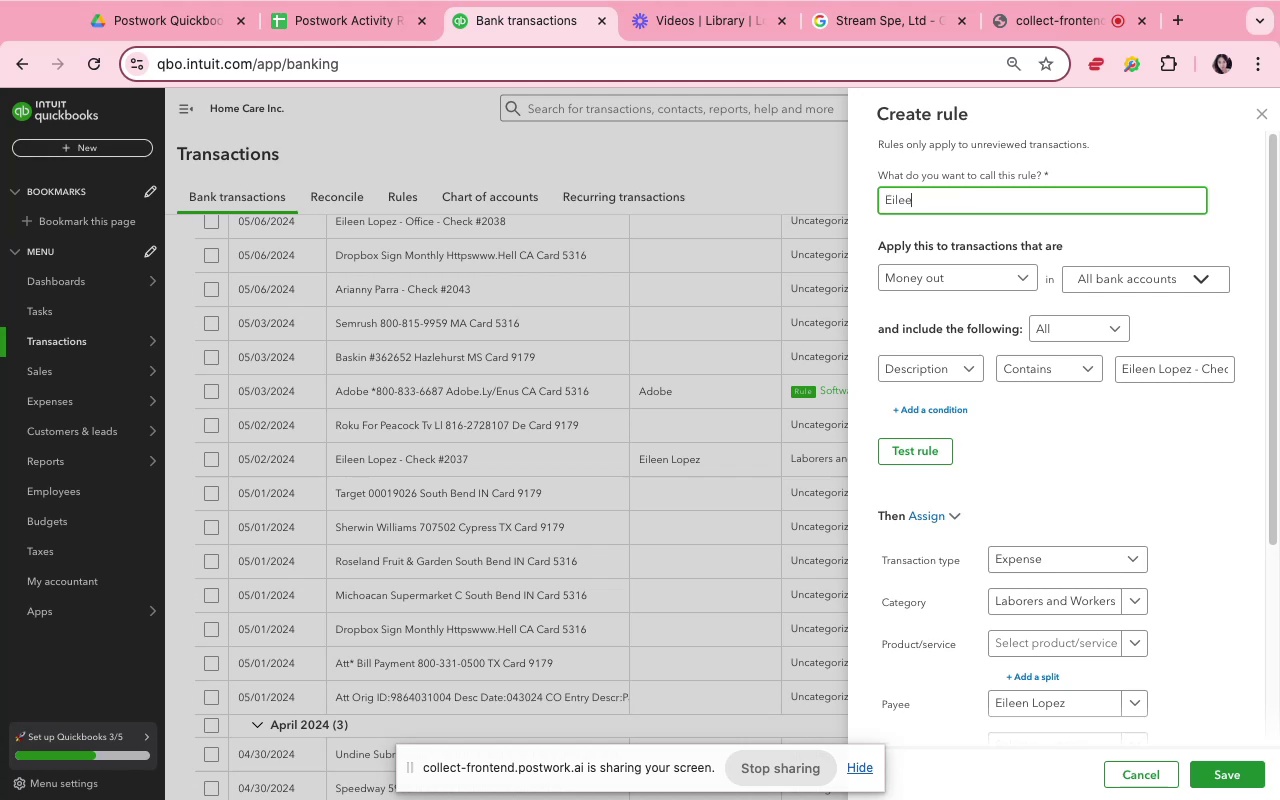 
key(N)
 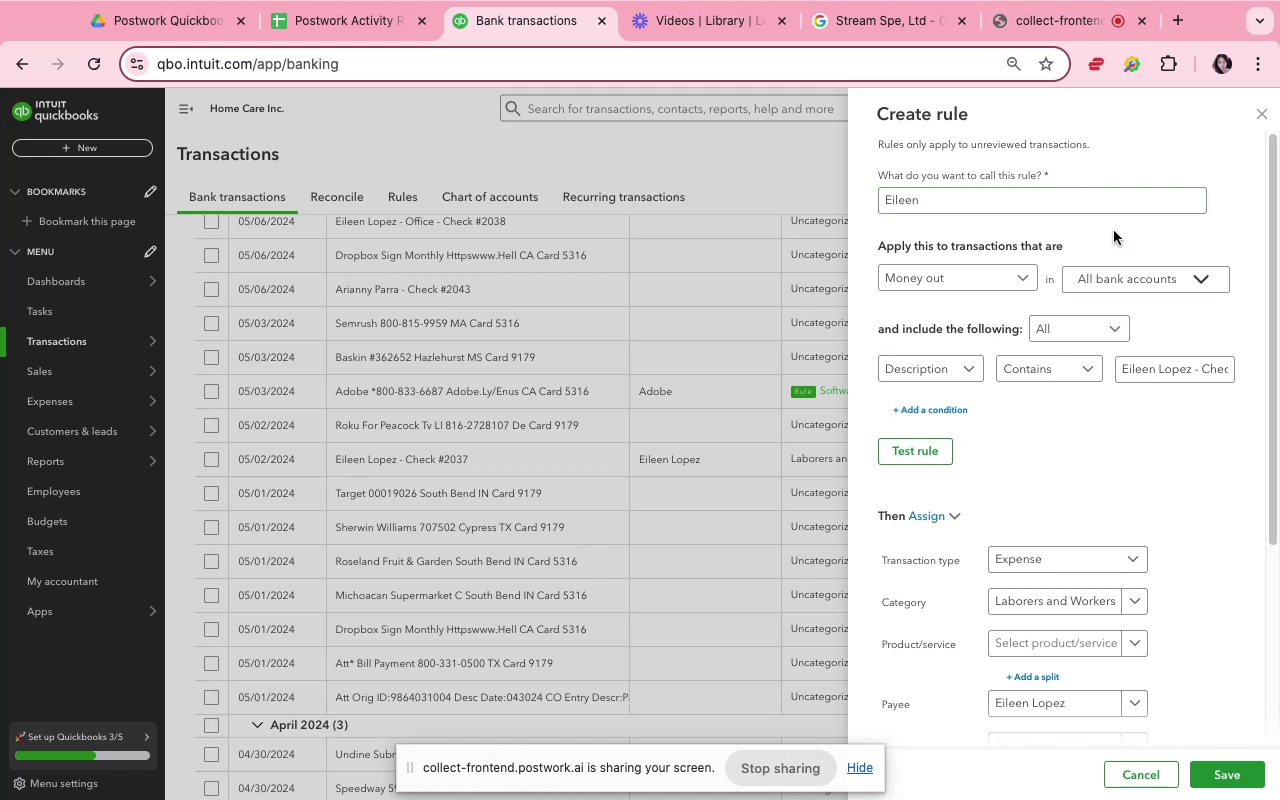 
wait(16.1)
 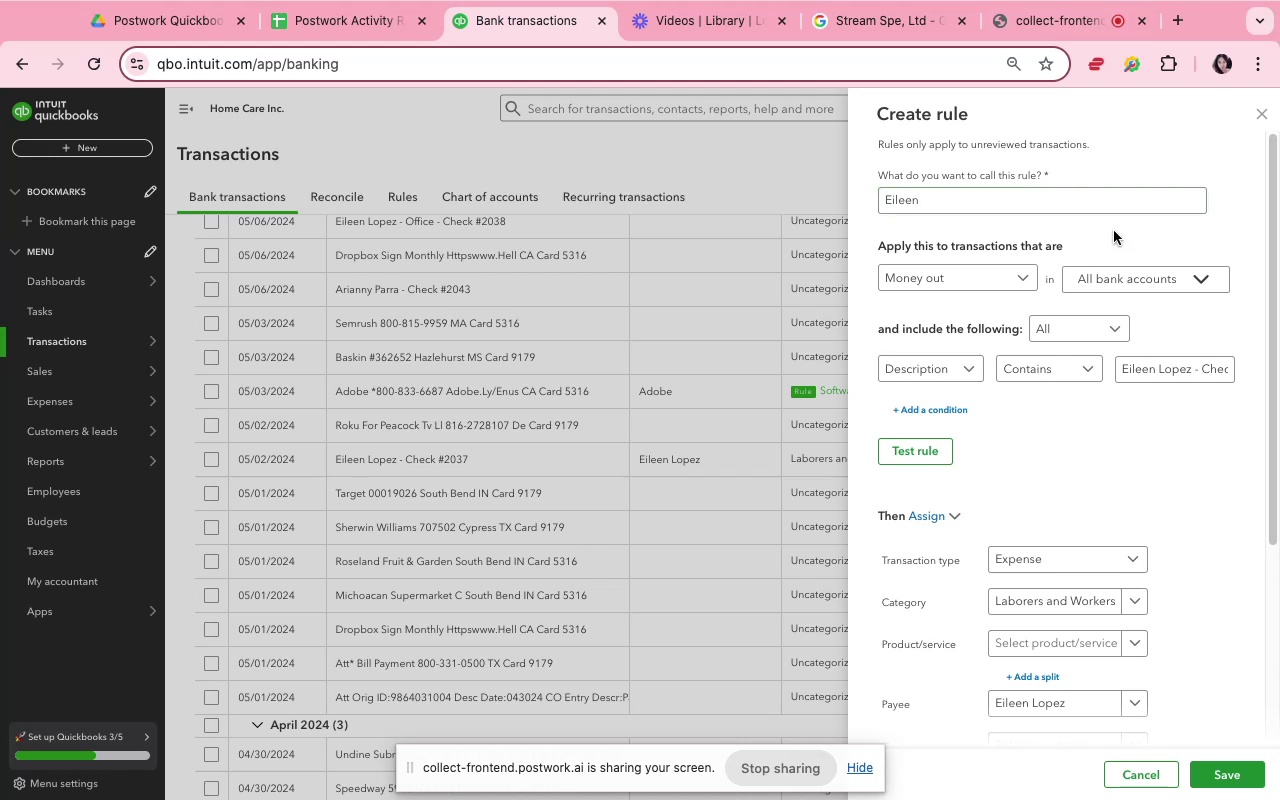 
mouse_move([762, 47])
 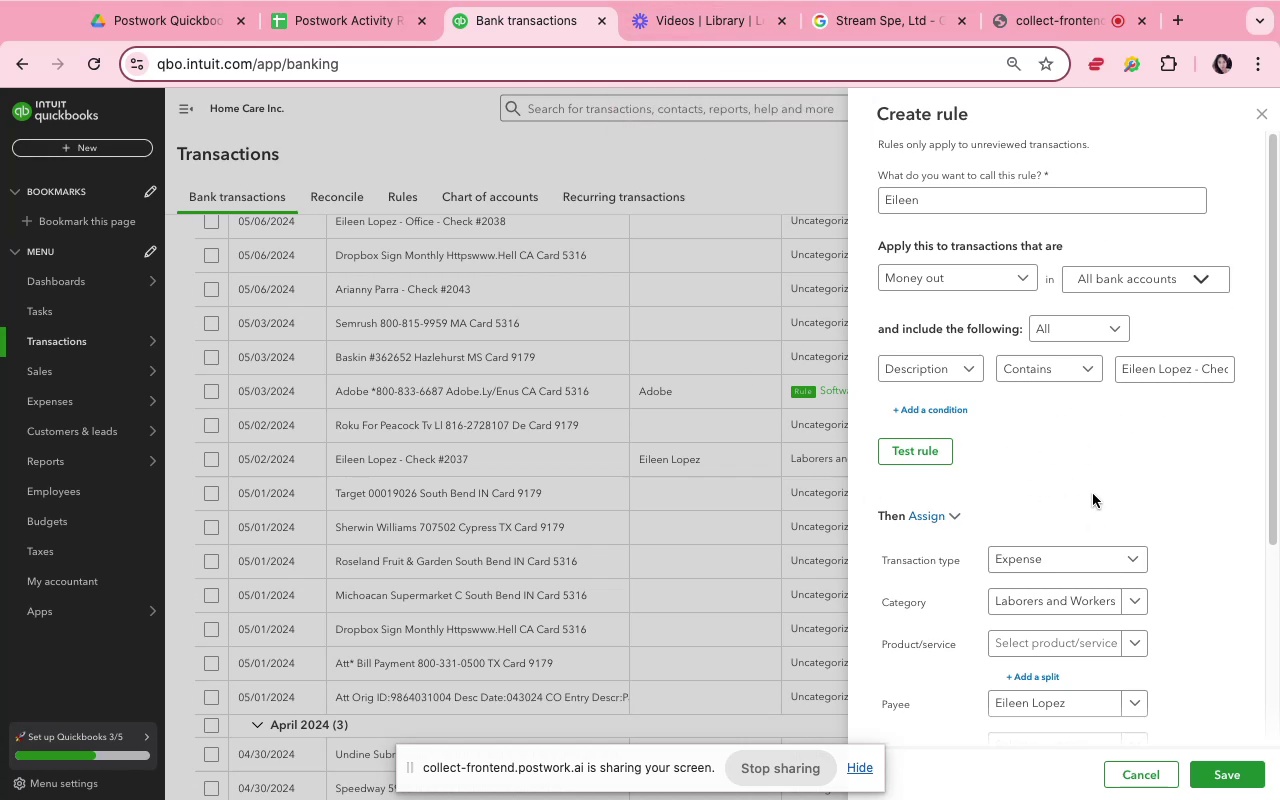 
wait(6.31)
 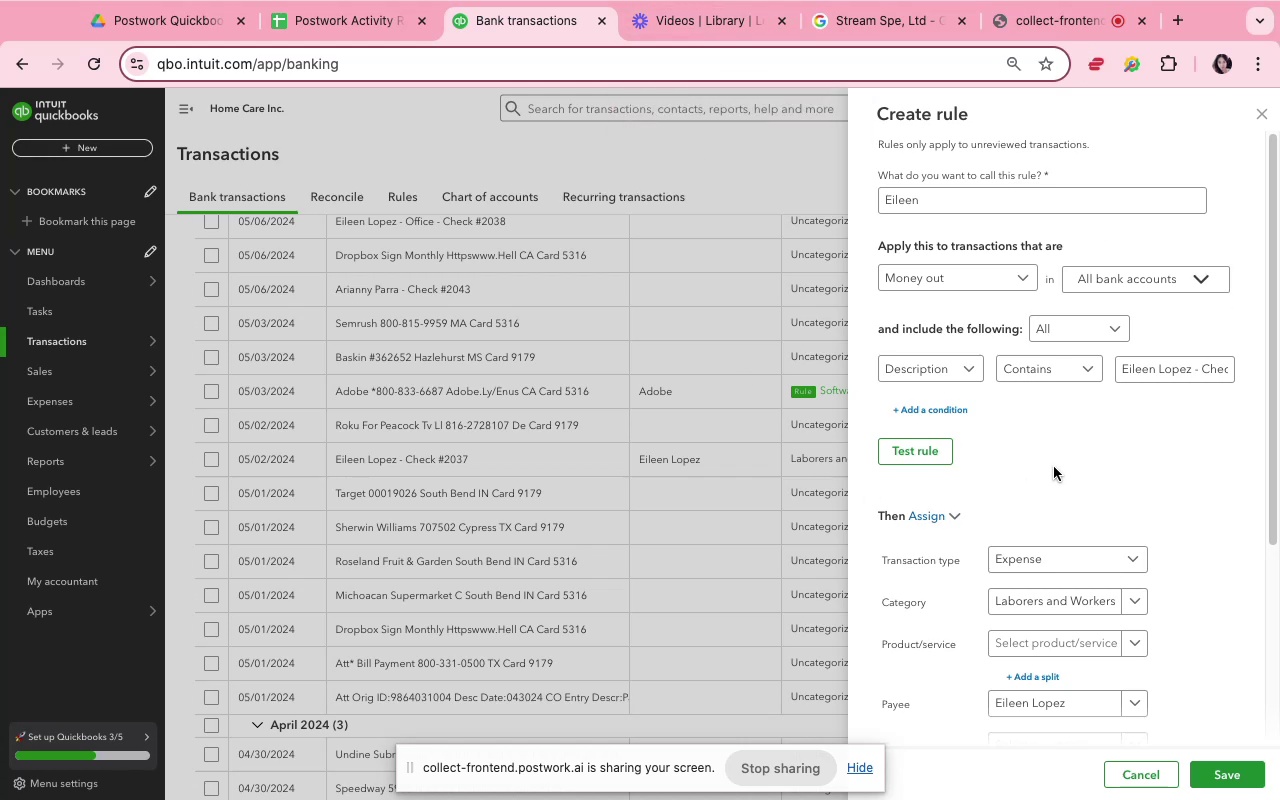 
left_click([1157, 374])
 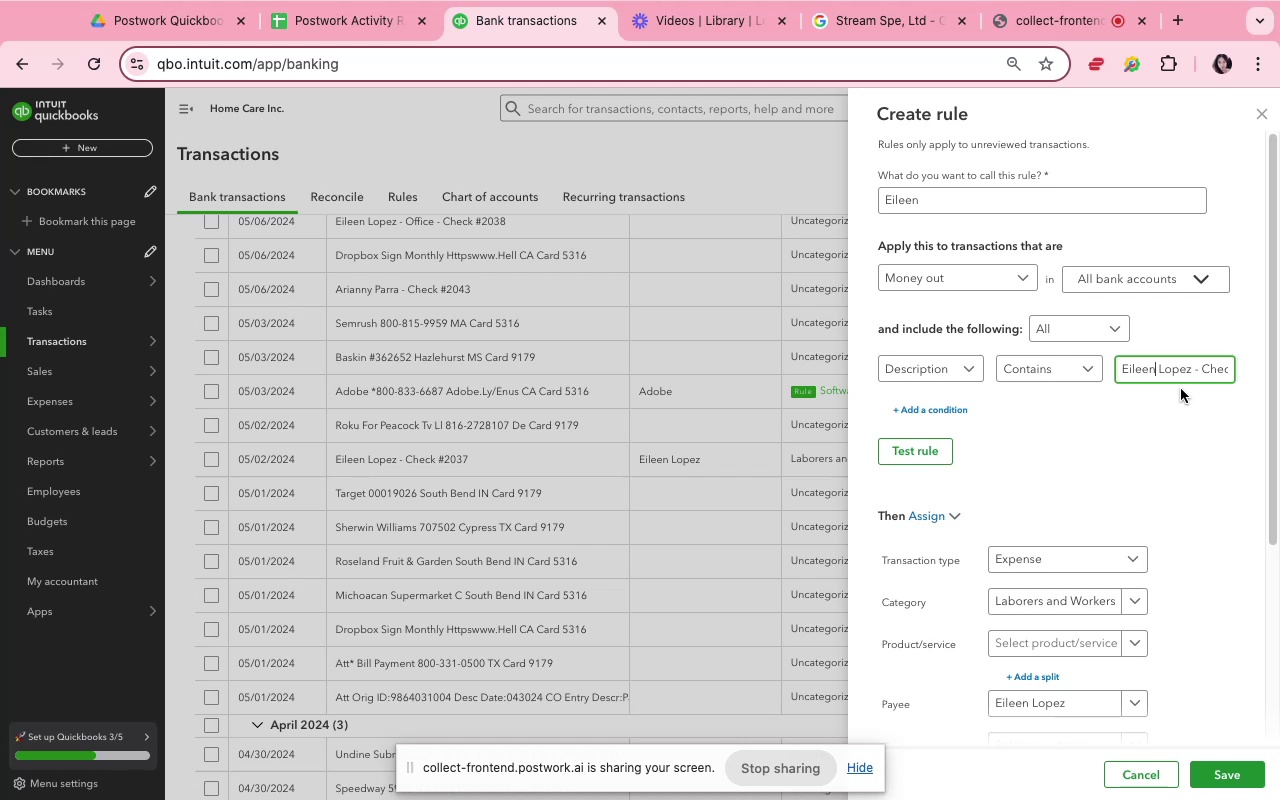 
key(Meta+Shift+ArrowRight)
 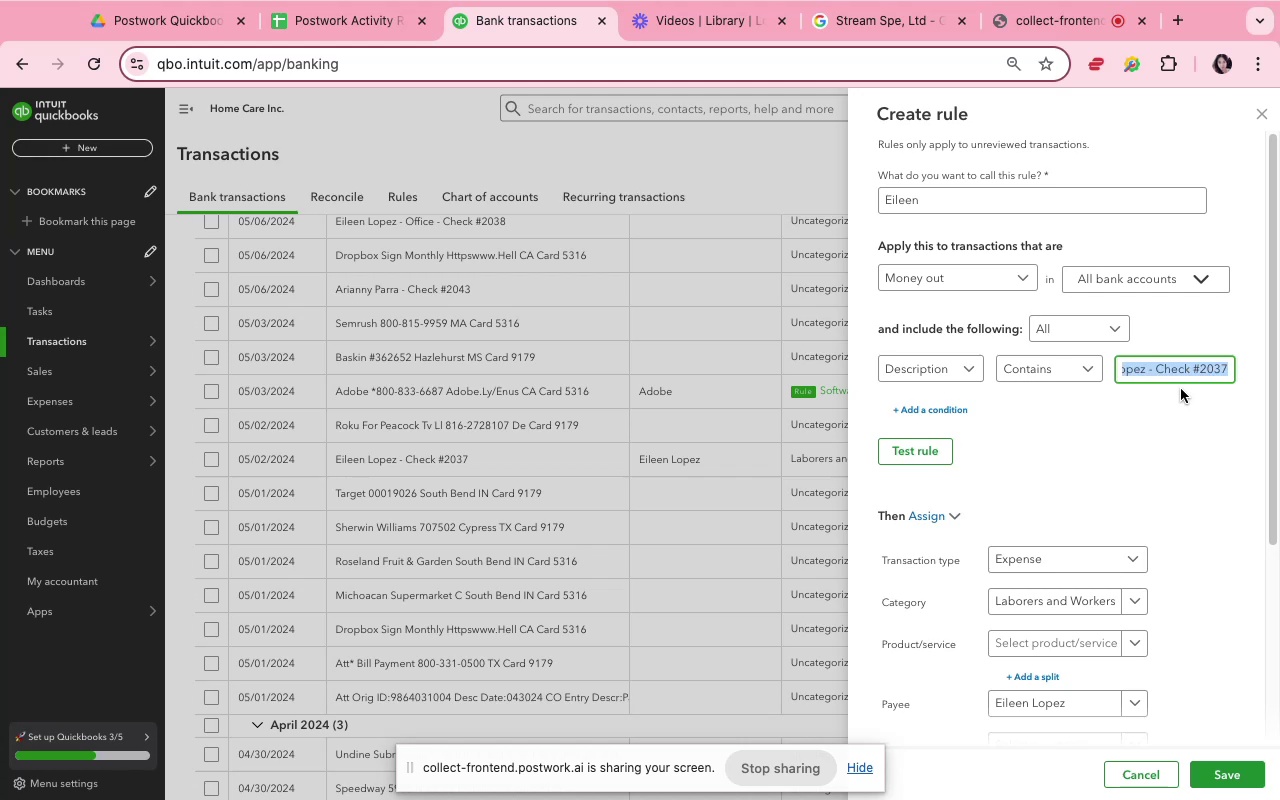 
key(Backspace)
 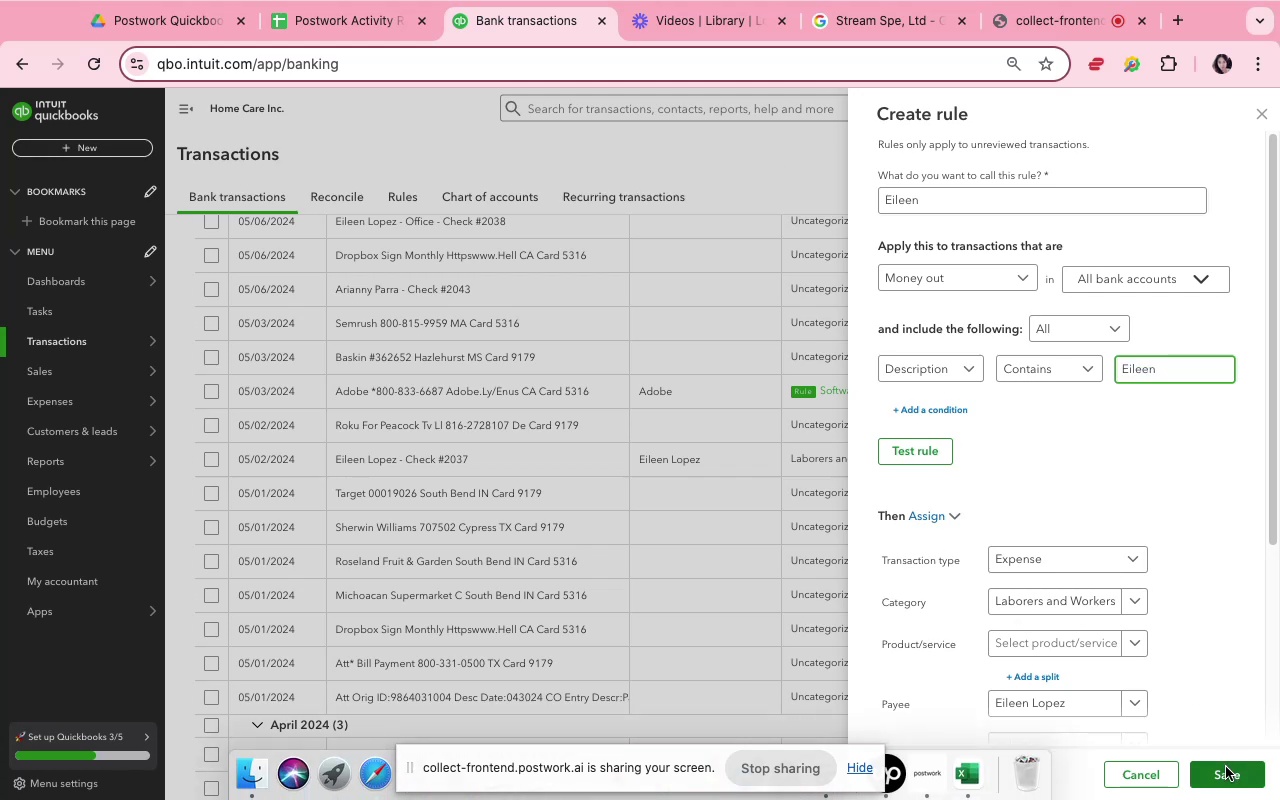 
wait(6.46)
 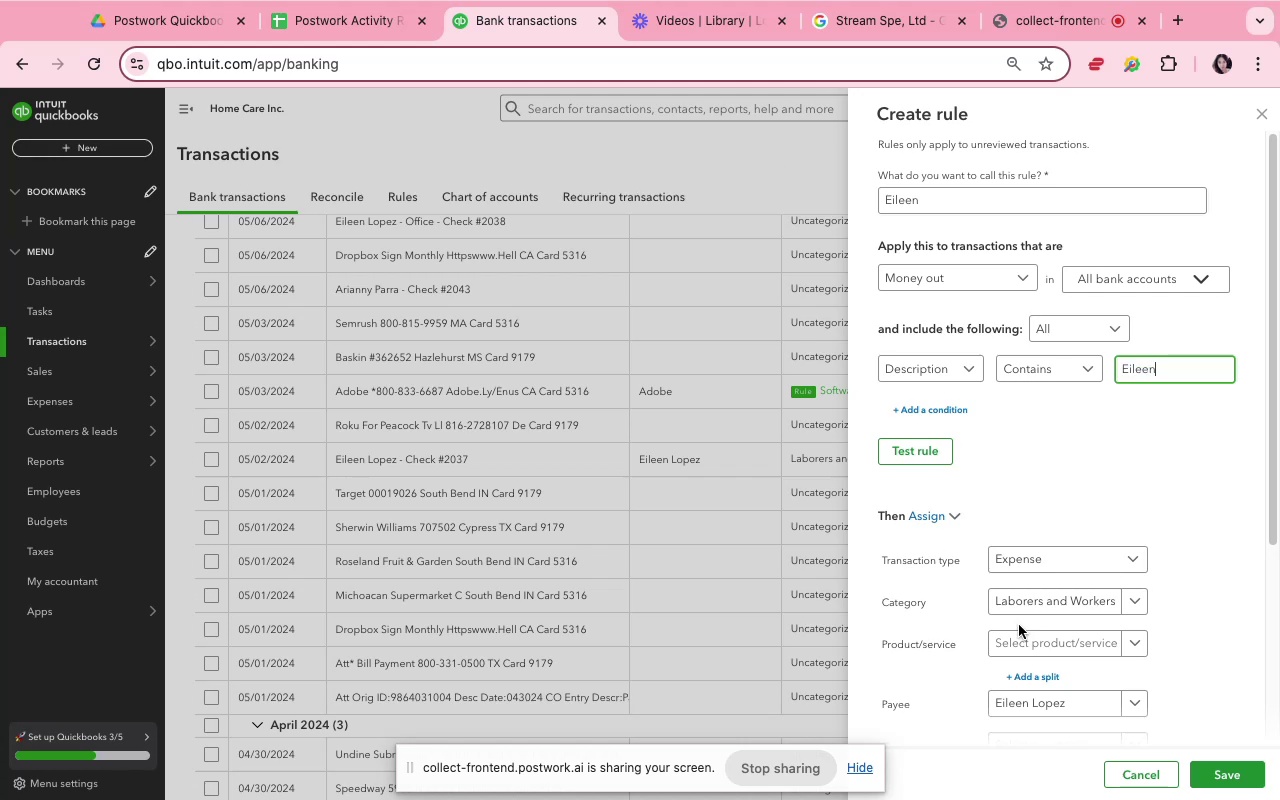 
left_click([1226, 767])
 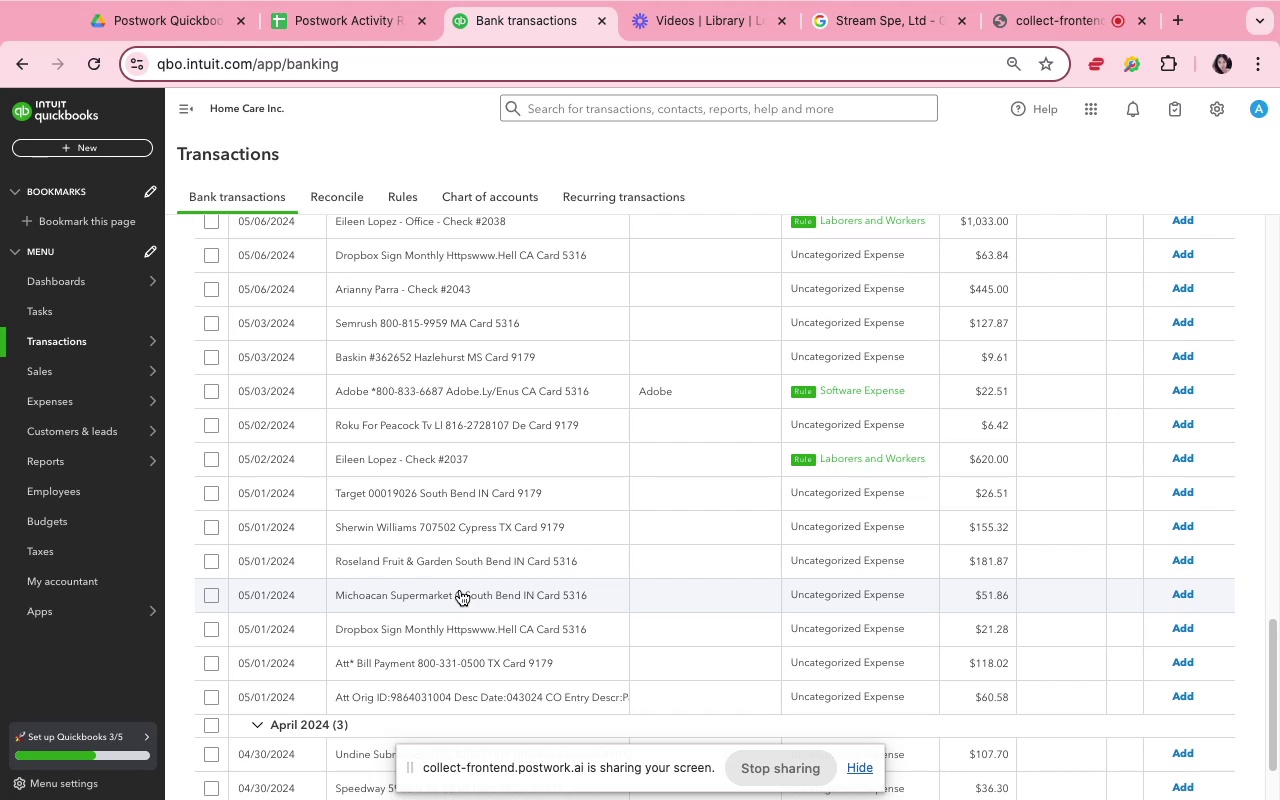 
wait(20.52)
 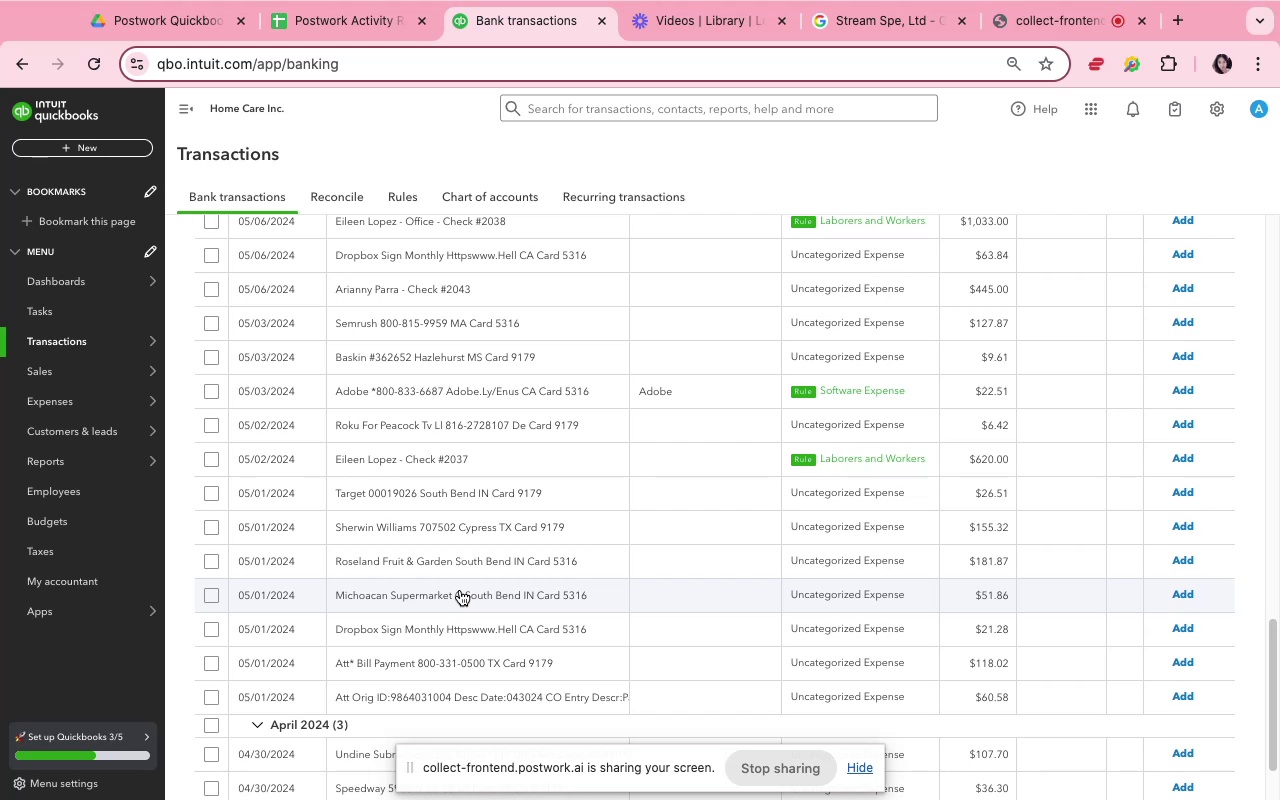 
scroll: coordinate [450, 518], scroll_direction: up, amount: 9.0
 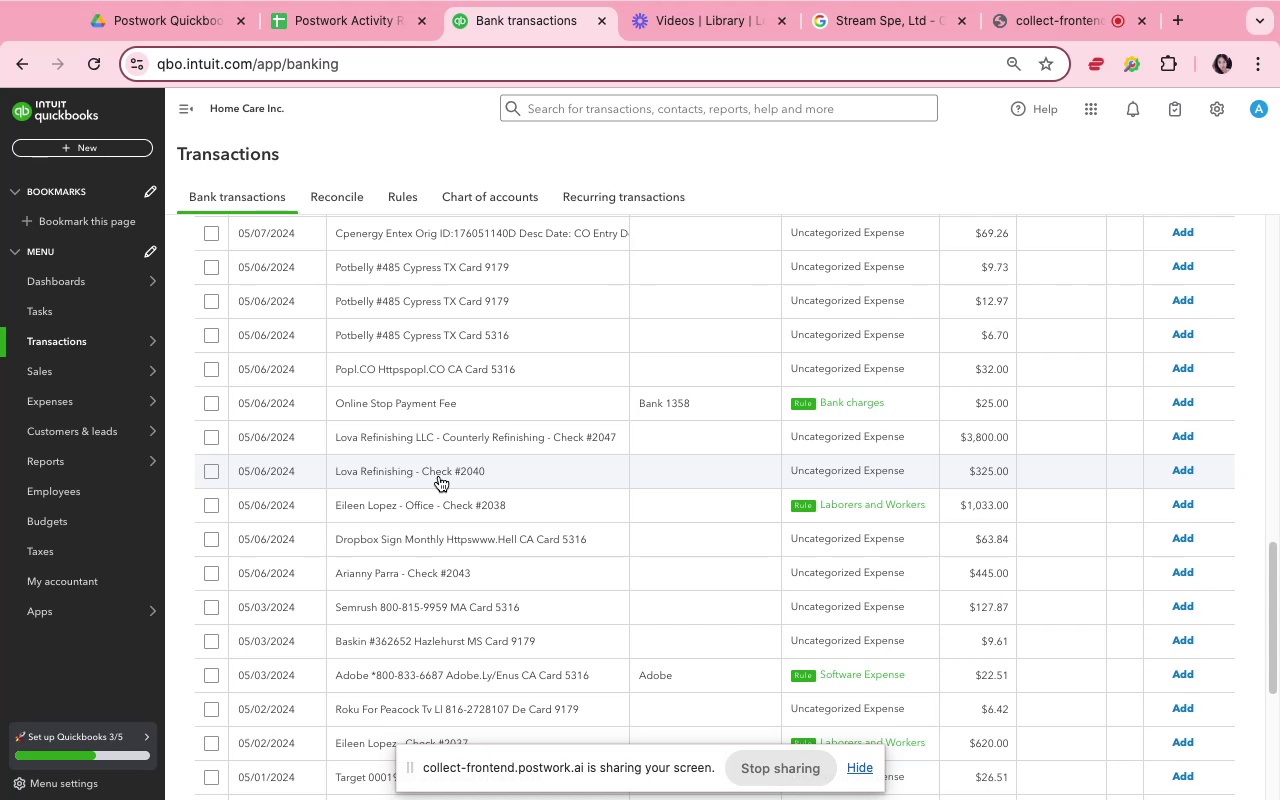 
wait(17.15)
 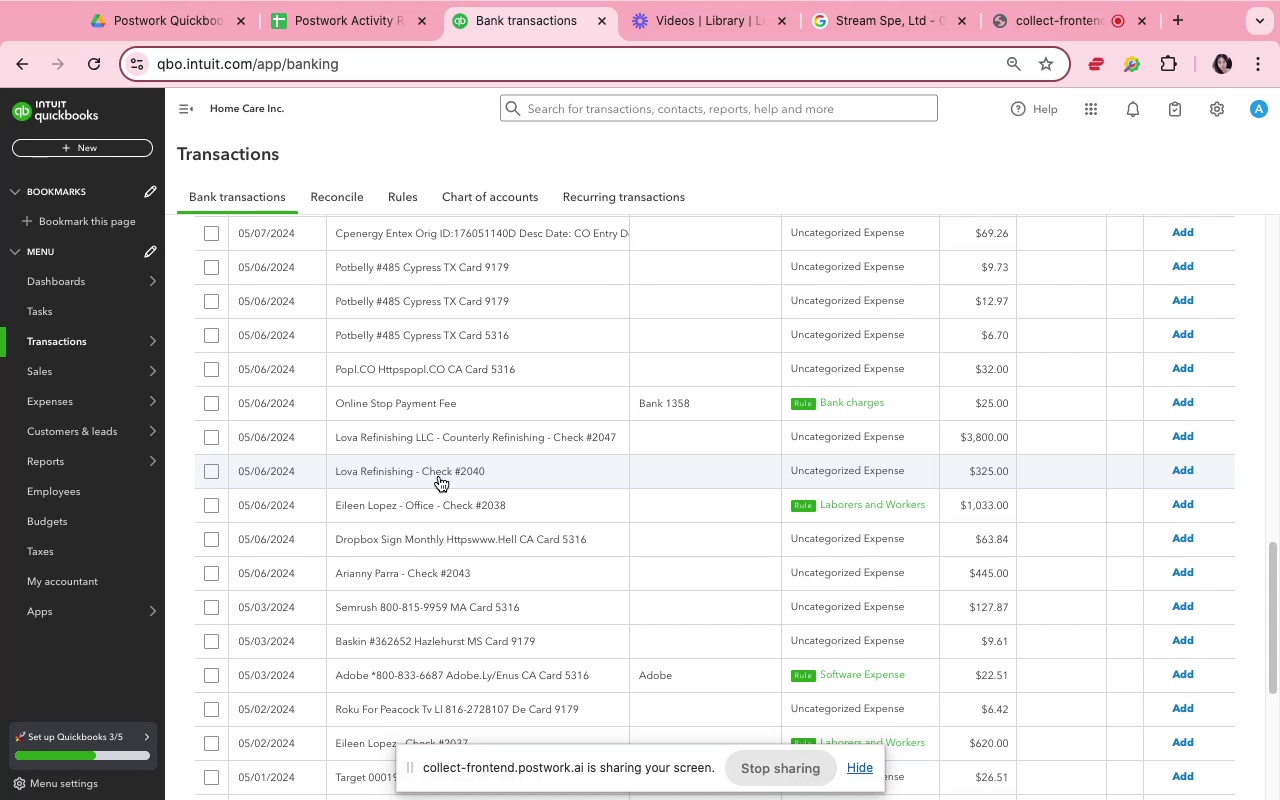 
mouse_move([348, 487])
 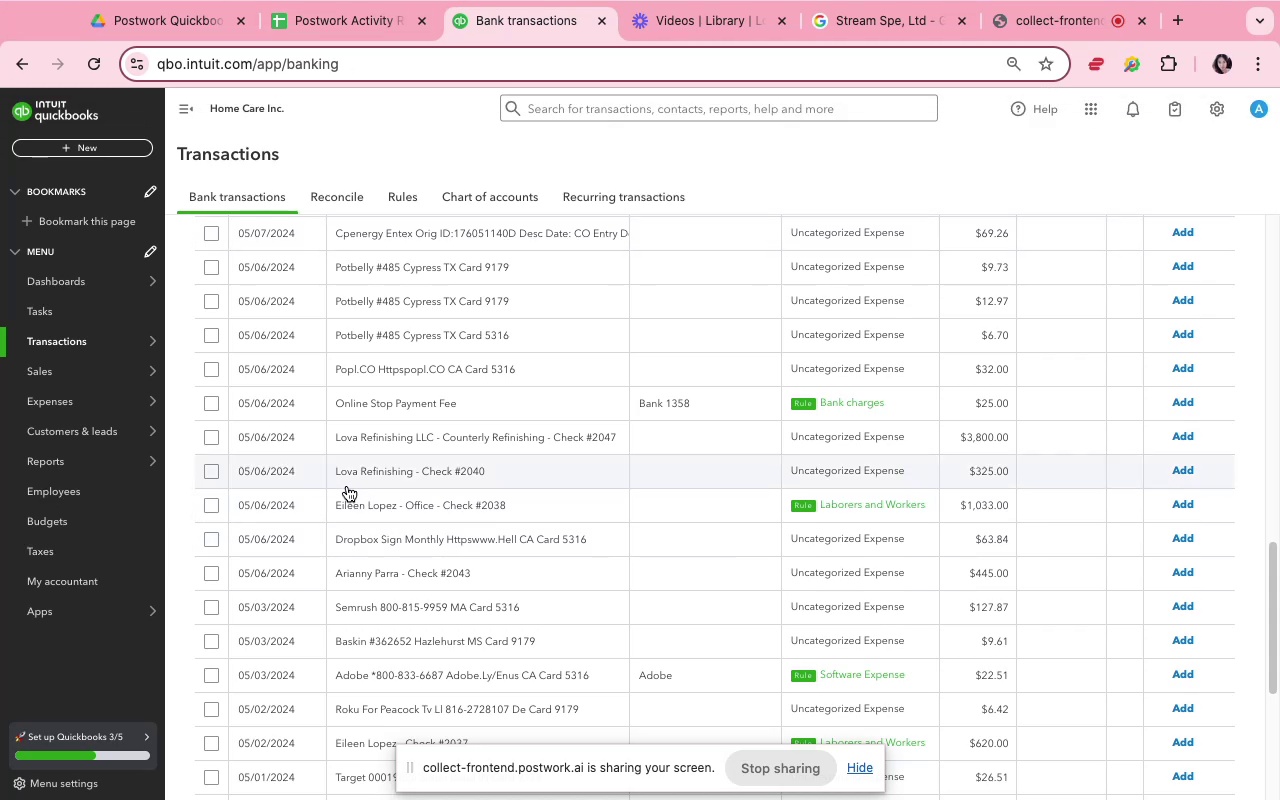 
left_click([347, 486])
 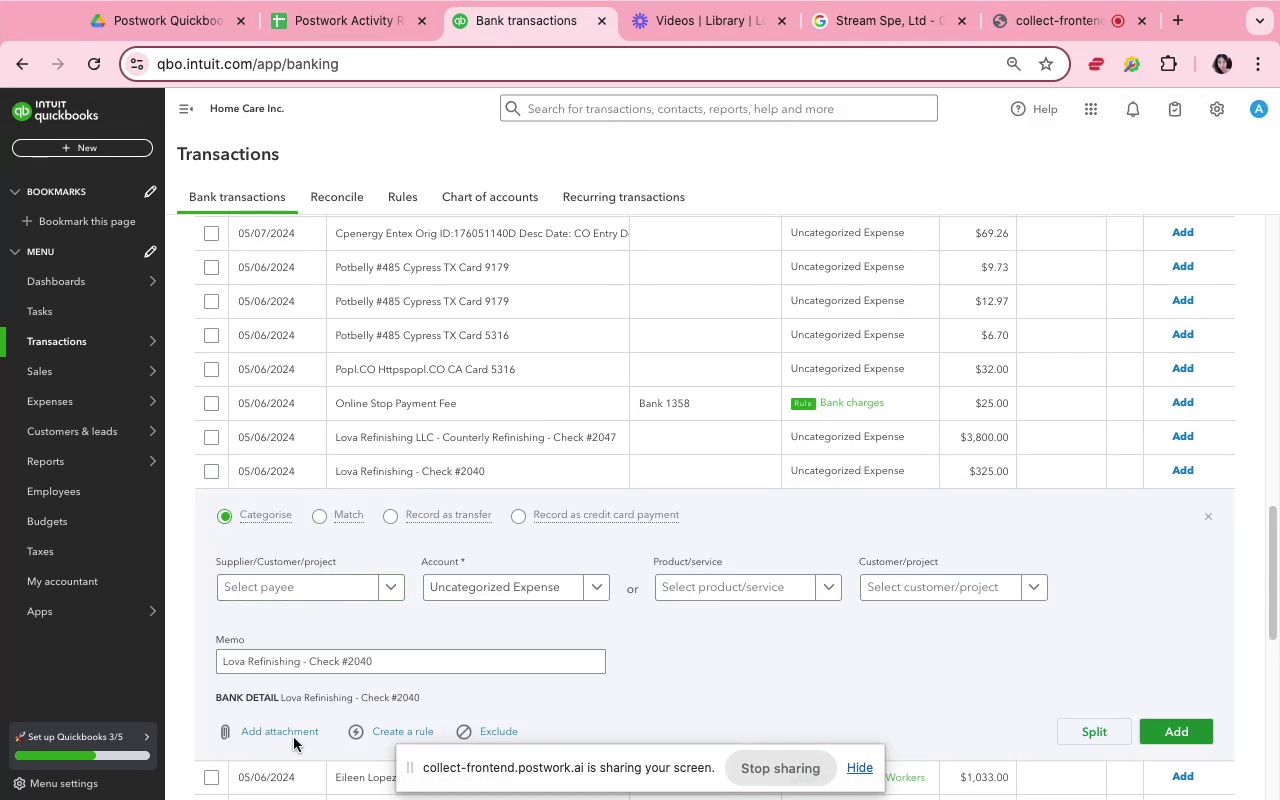 
left_click_drag(start_coordinate=[300, 668], to_coordinate=[208, 645])
 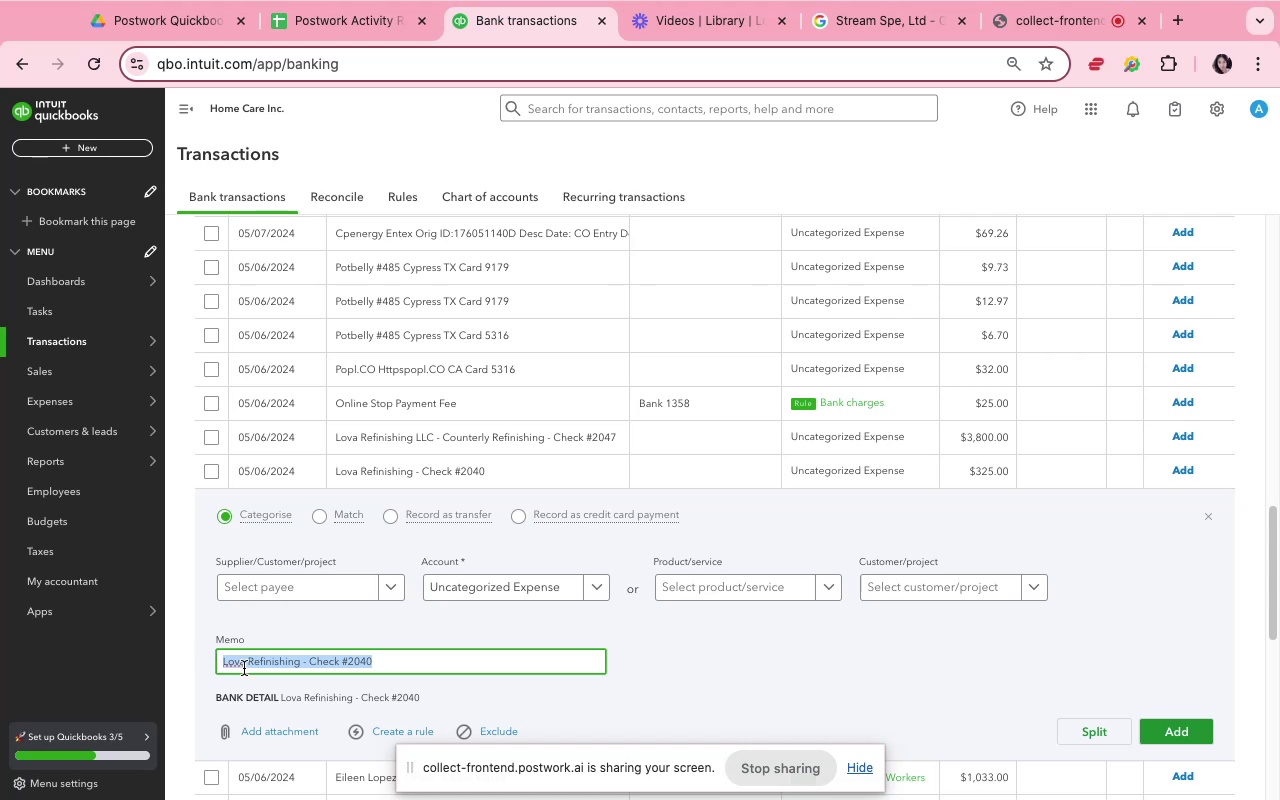 
left_click([244, 668])
 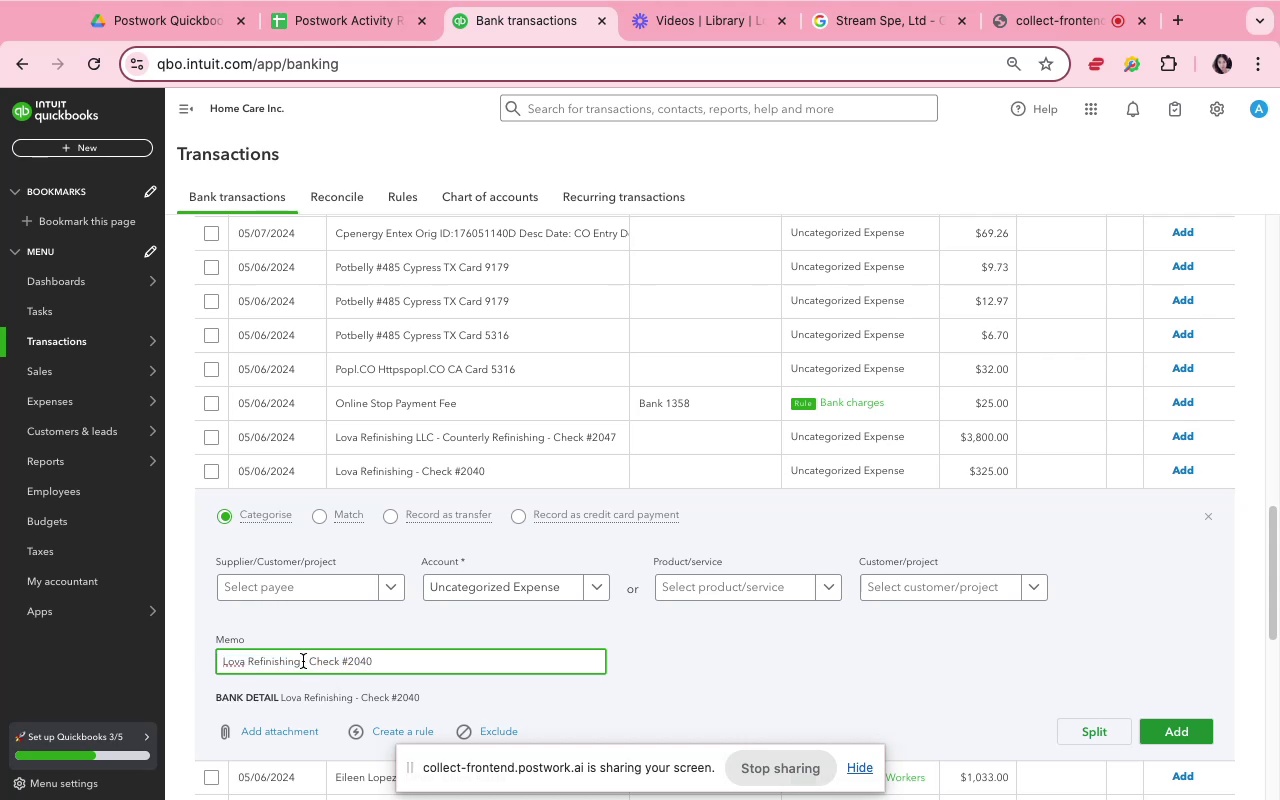 
left_click([301, 660])
 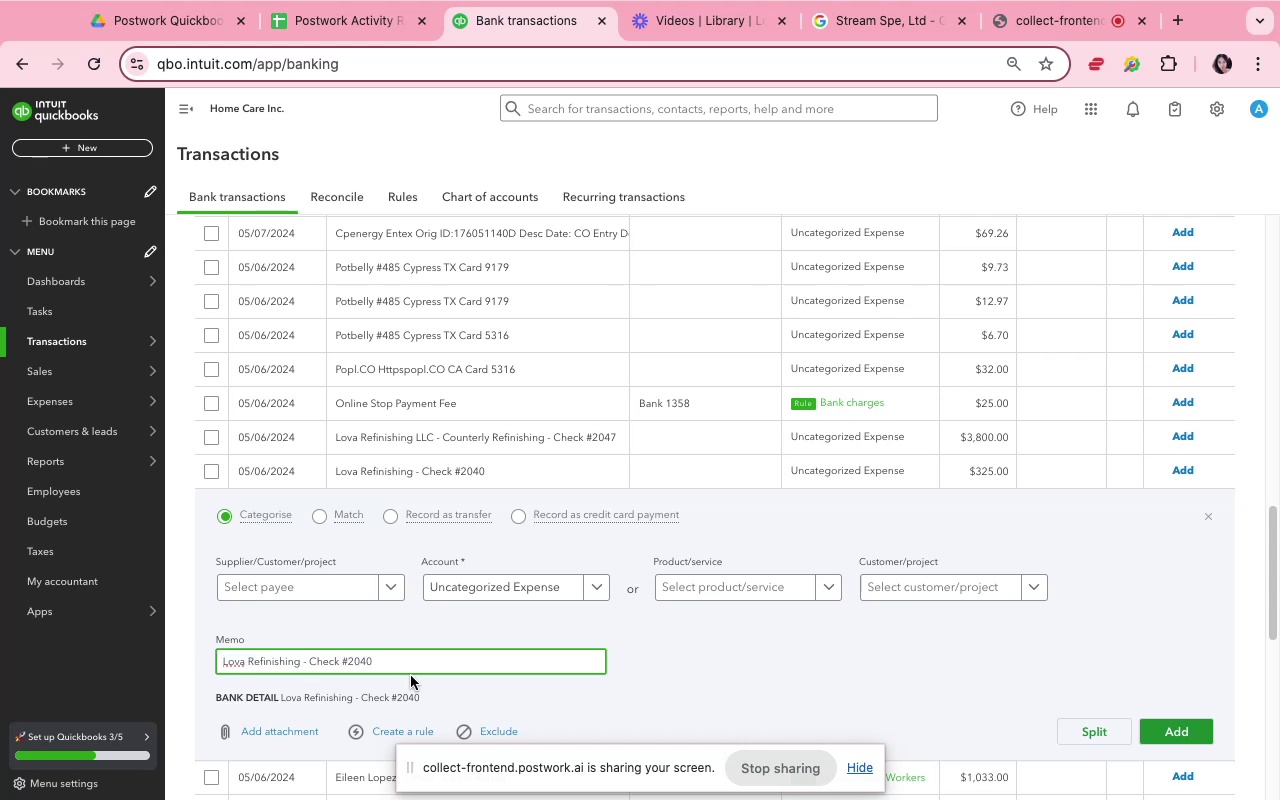 
key(Meta+Shift+ArrowLeft)
 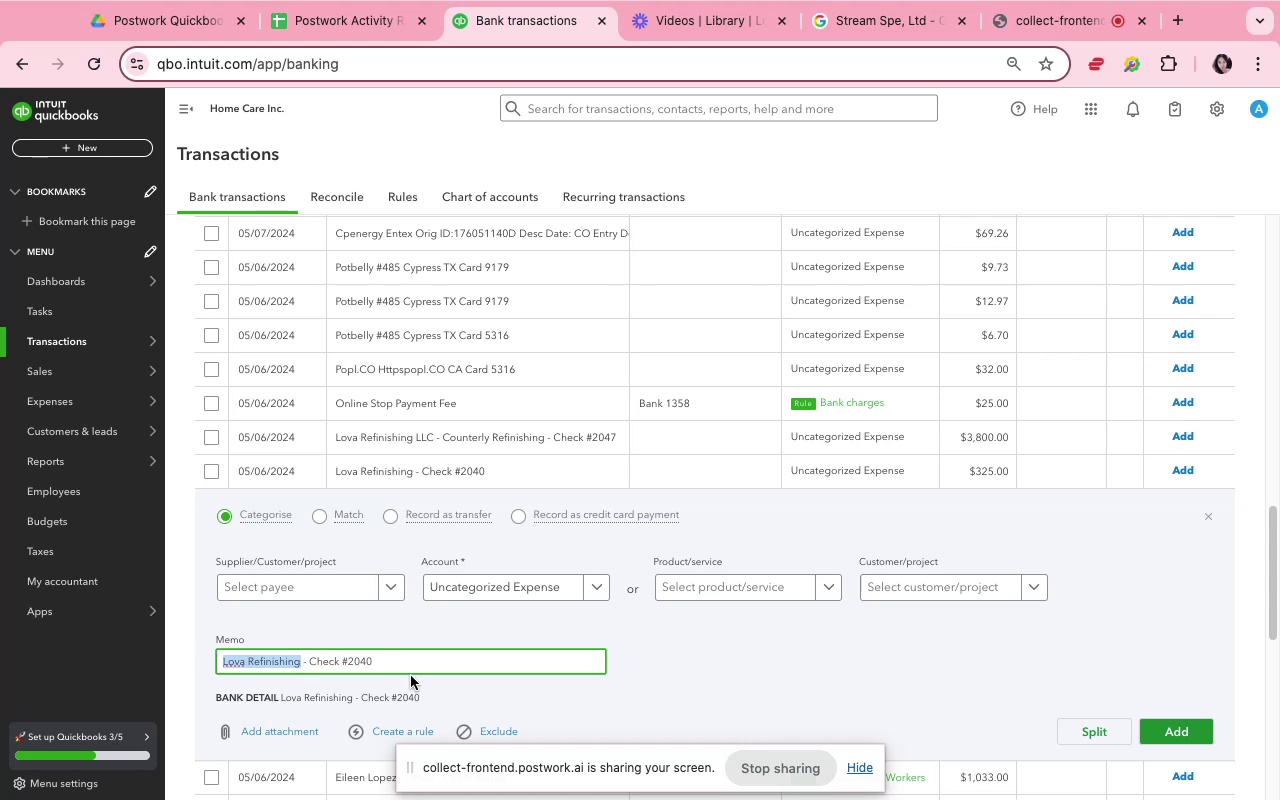 
key(Meta+C)
 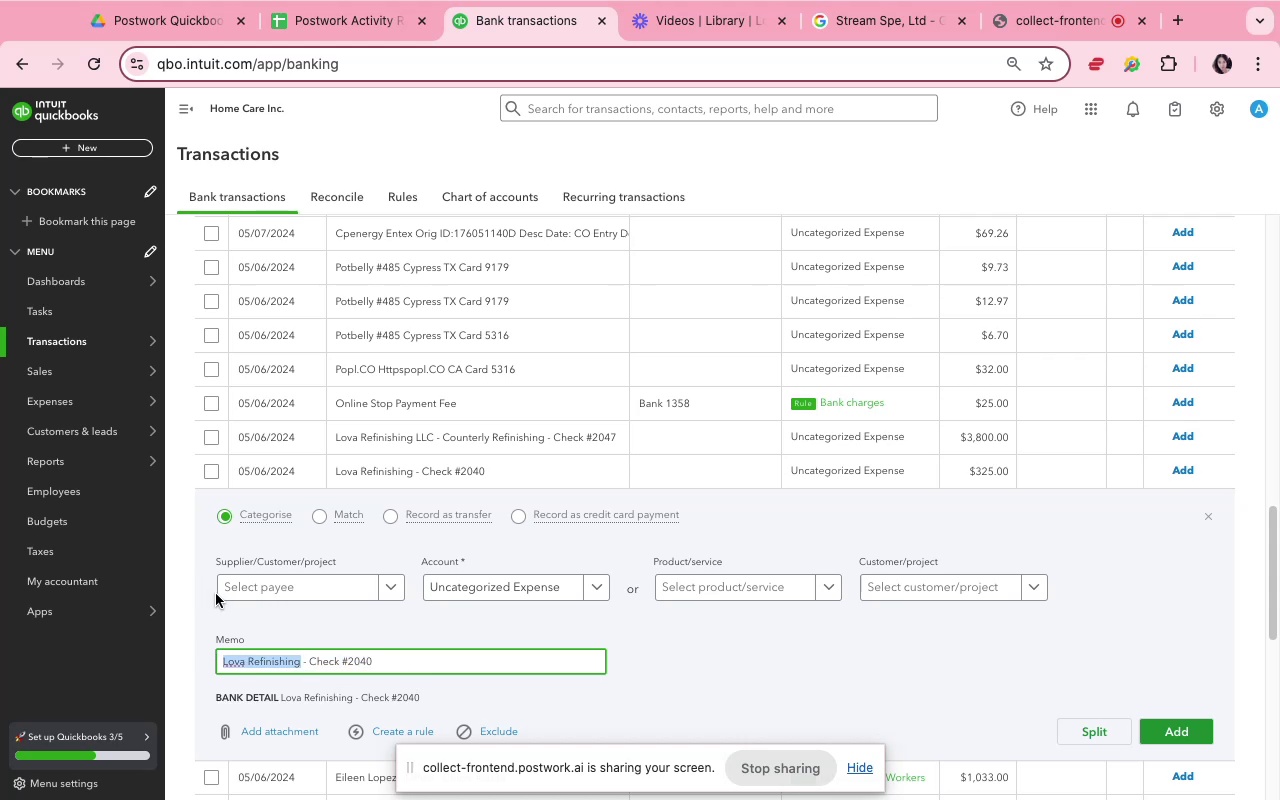 
left_click([225, 590])
 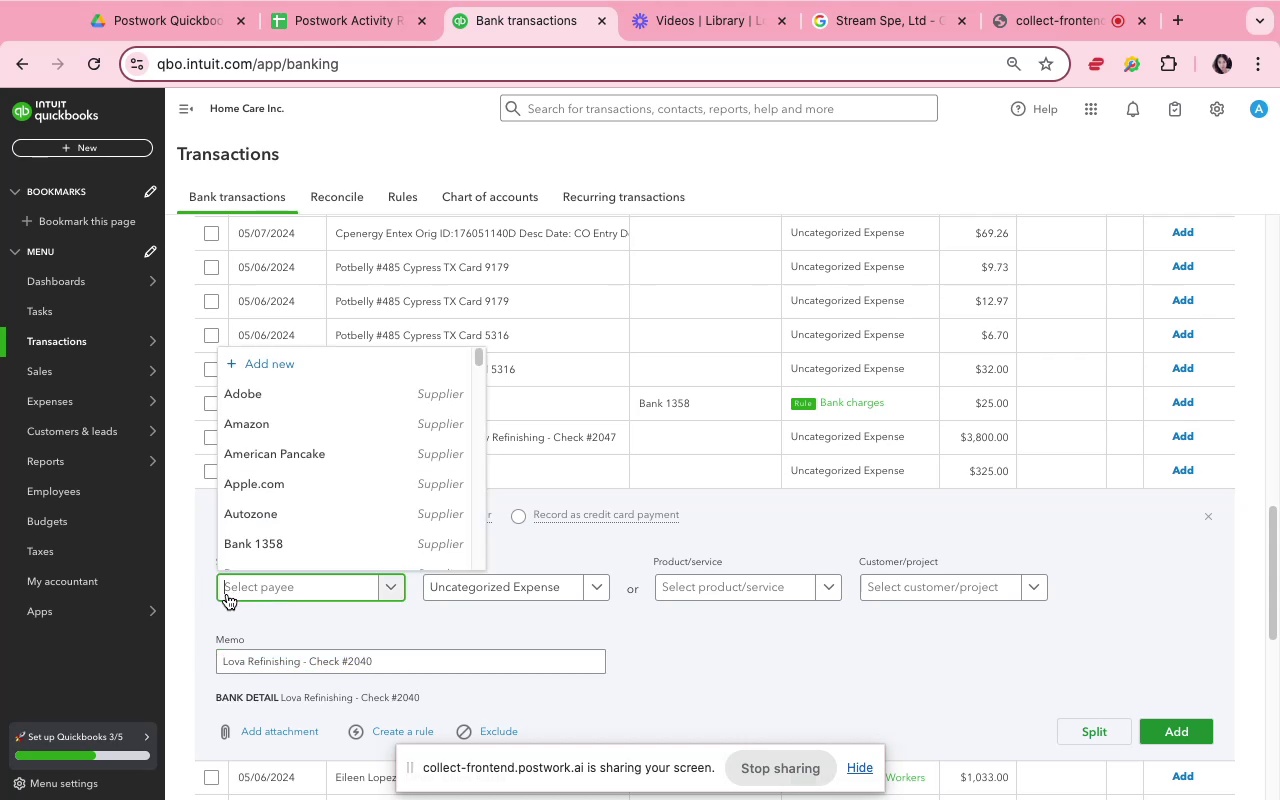 
key(Meta+V)
 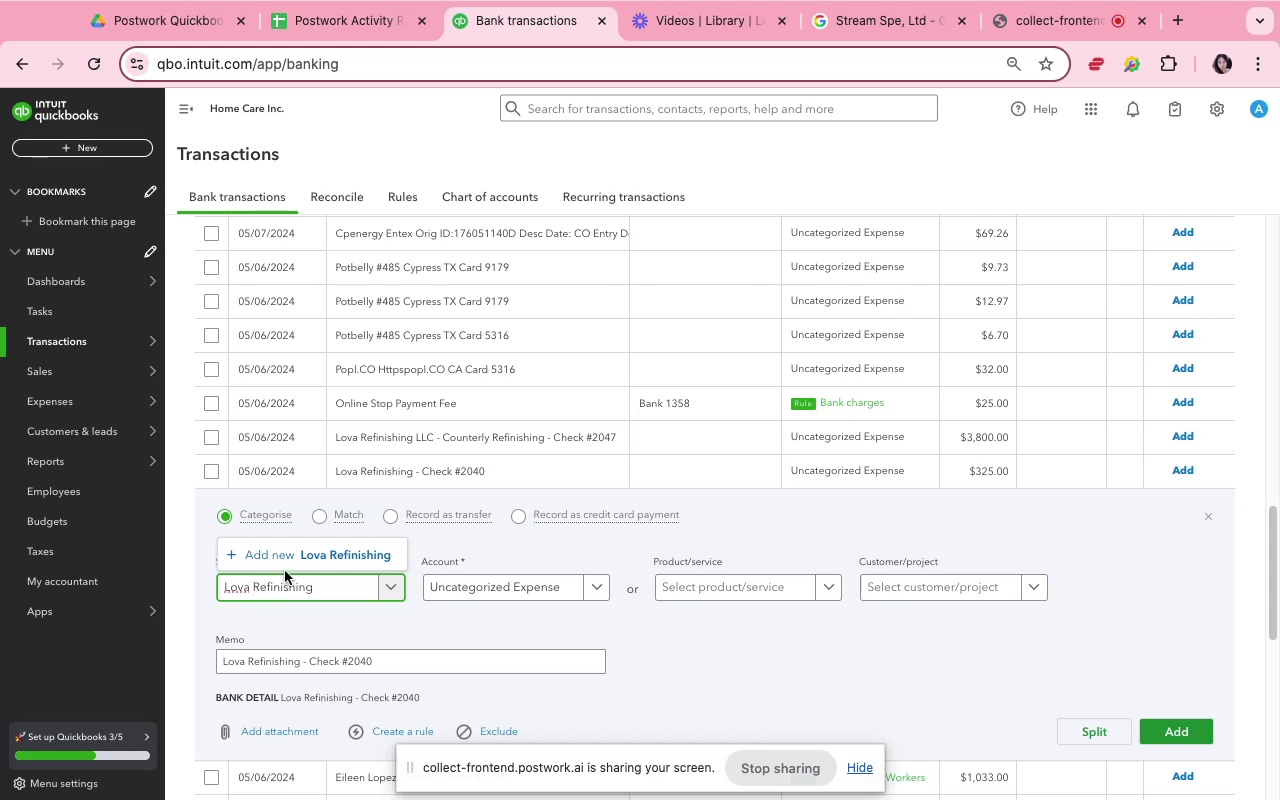 
left_click([291, 560])
 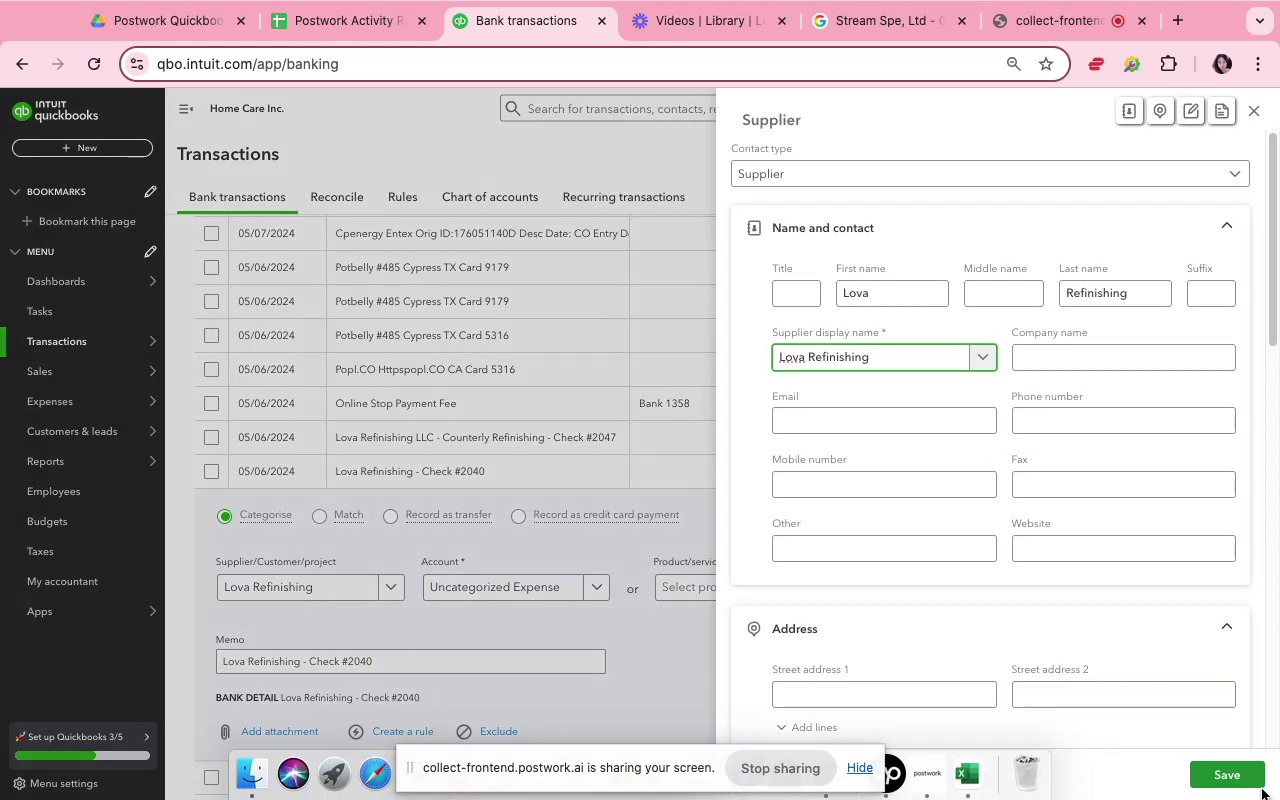 
left_click([1254, 775])
 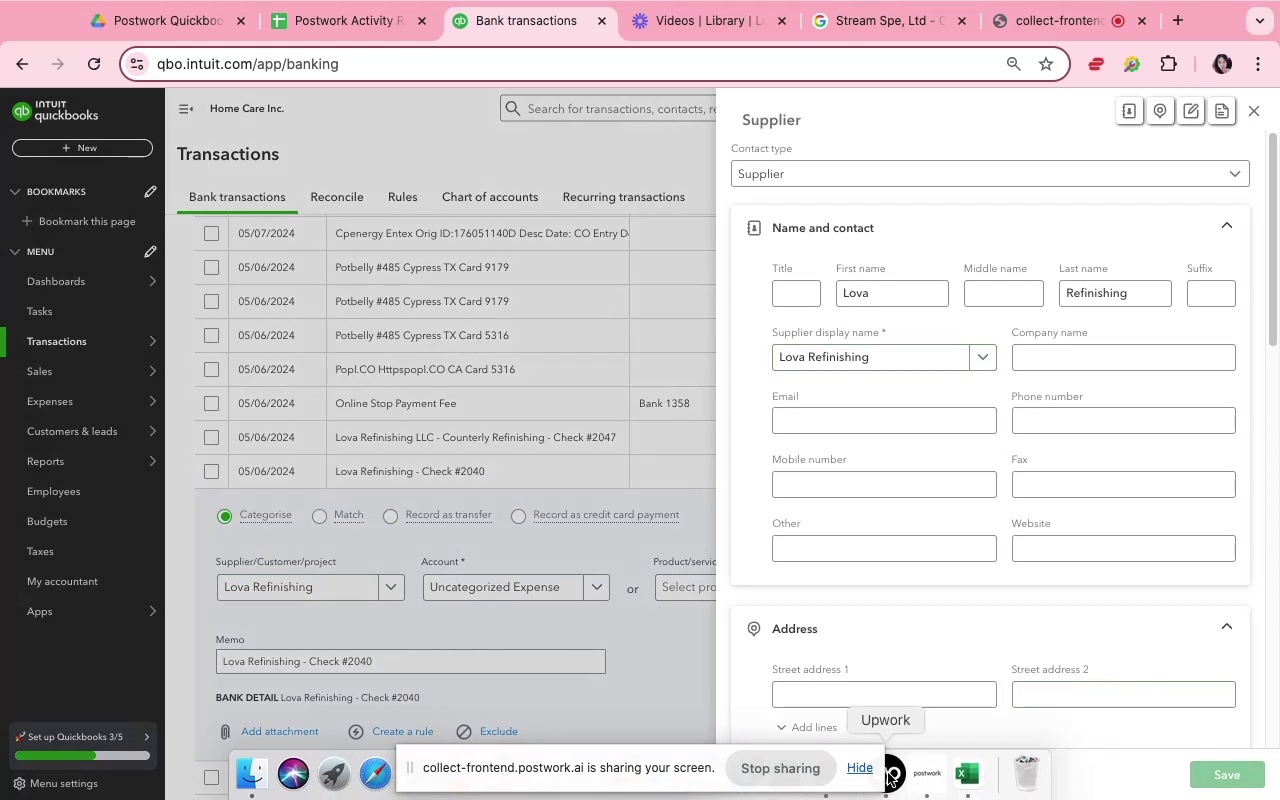 
mouse_move([441, 749])
 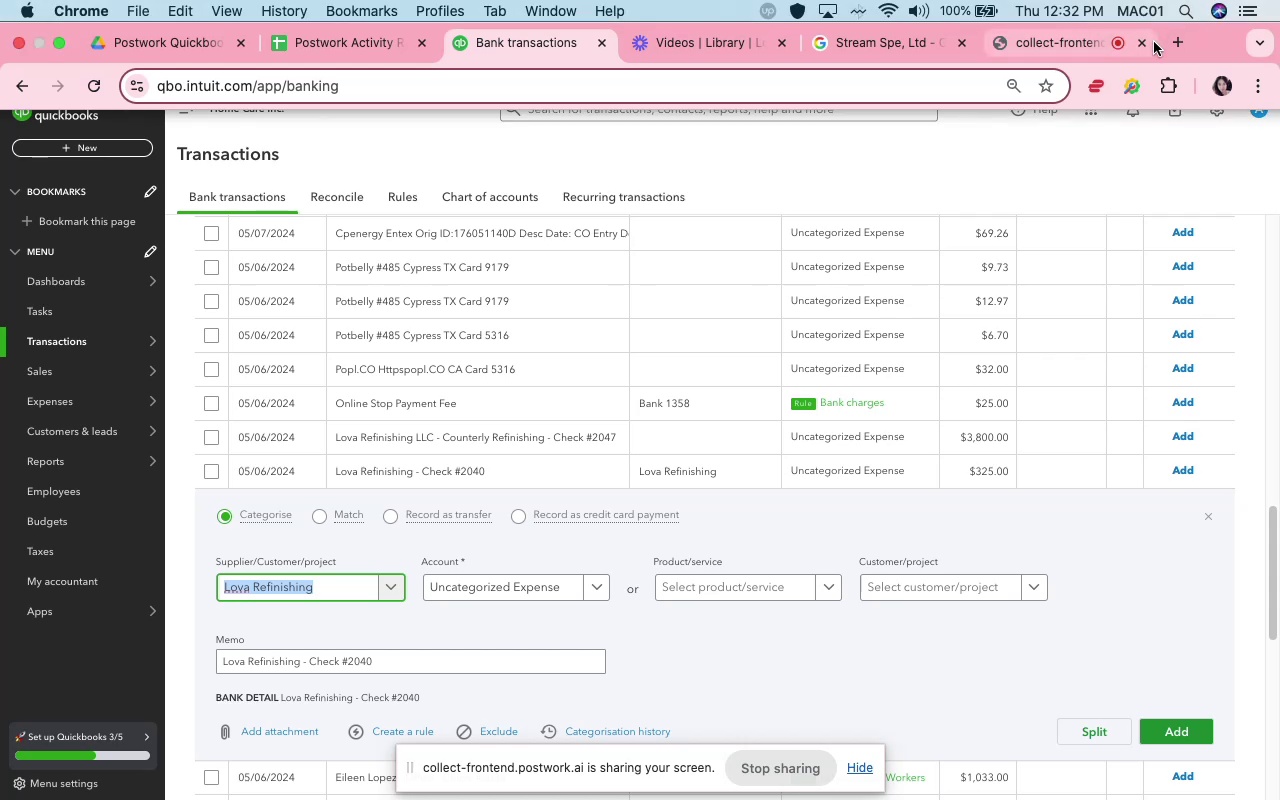 
wait(7.73)
 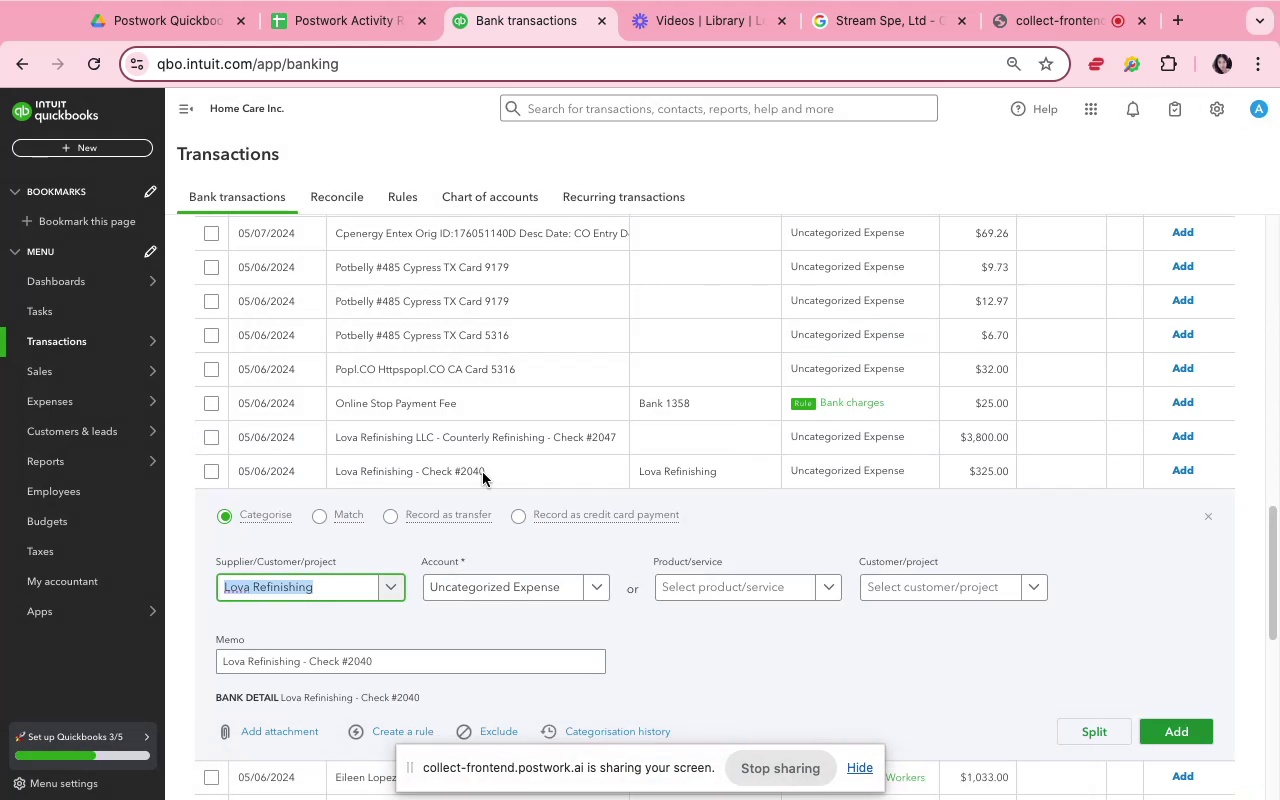 
left_click([836, 58])
 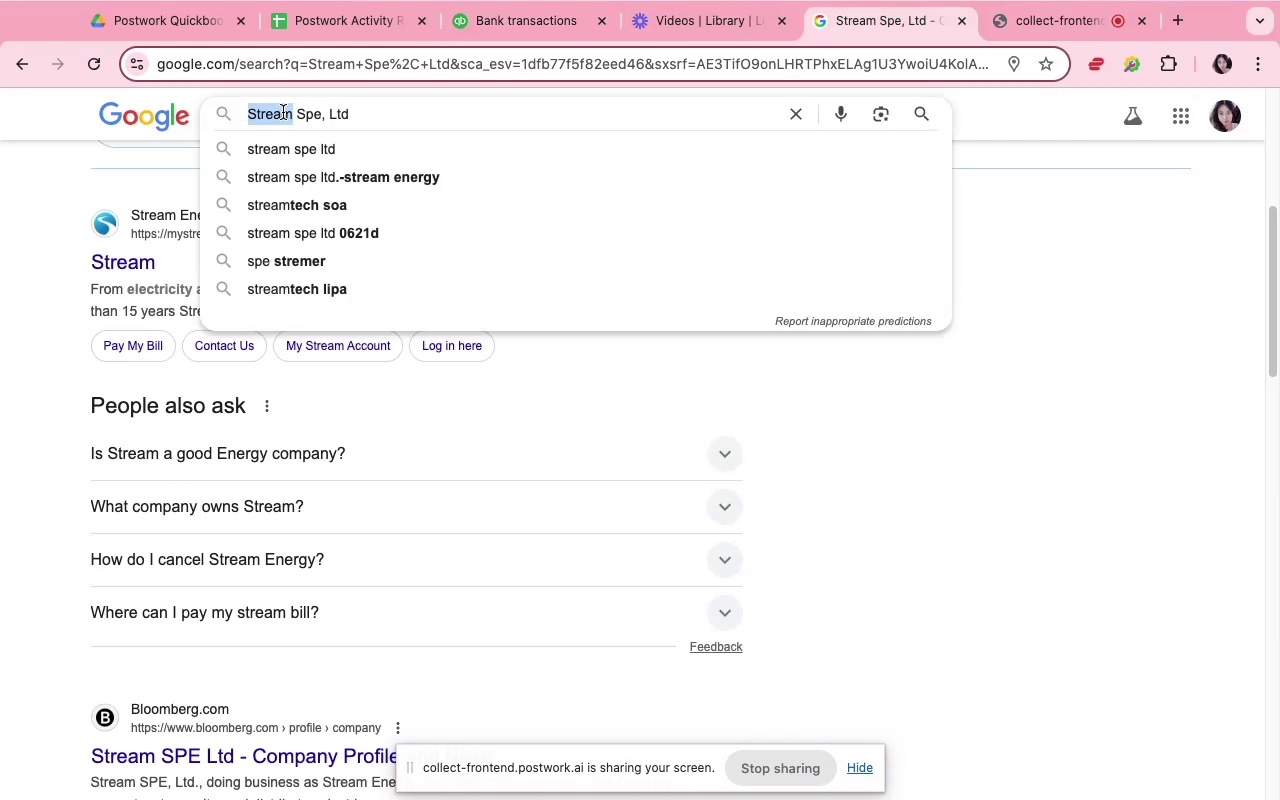 
key(Meta+V)
 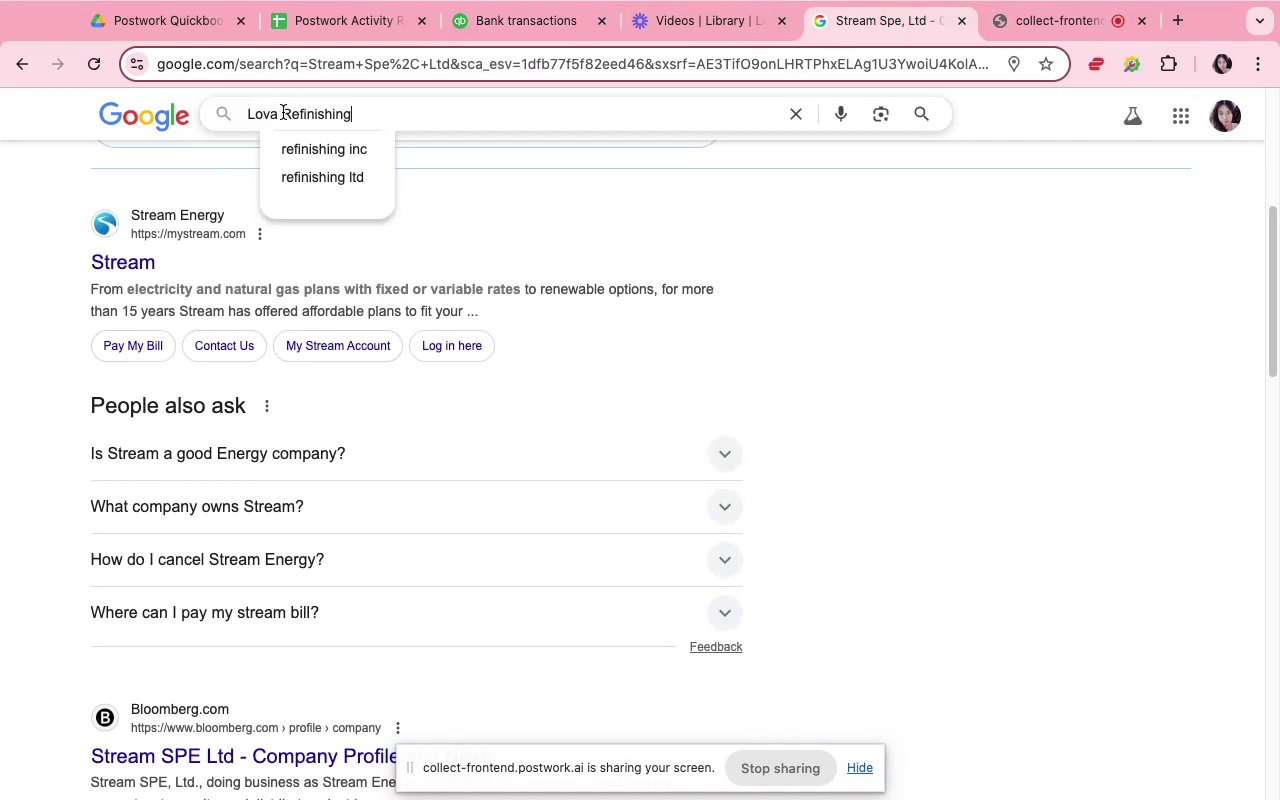 
key(Enter)
 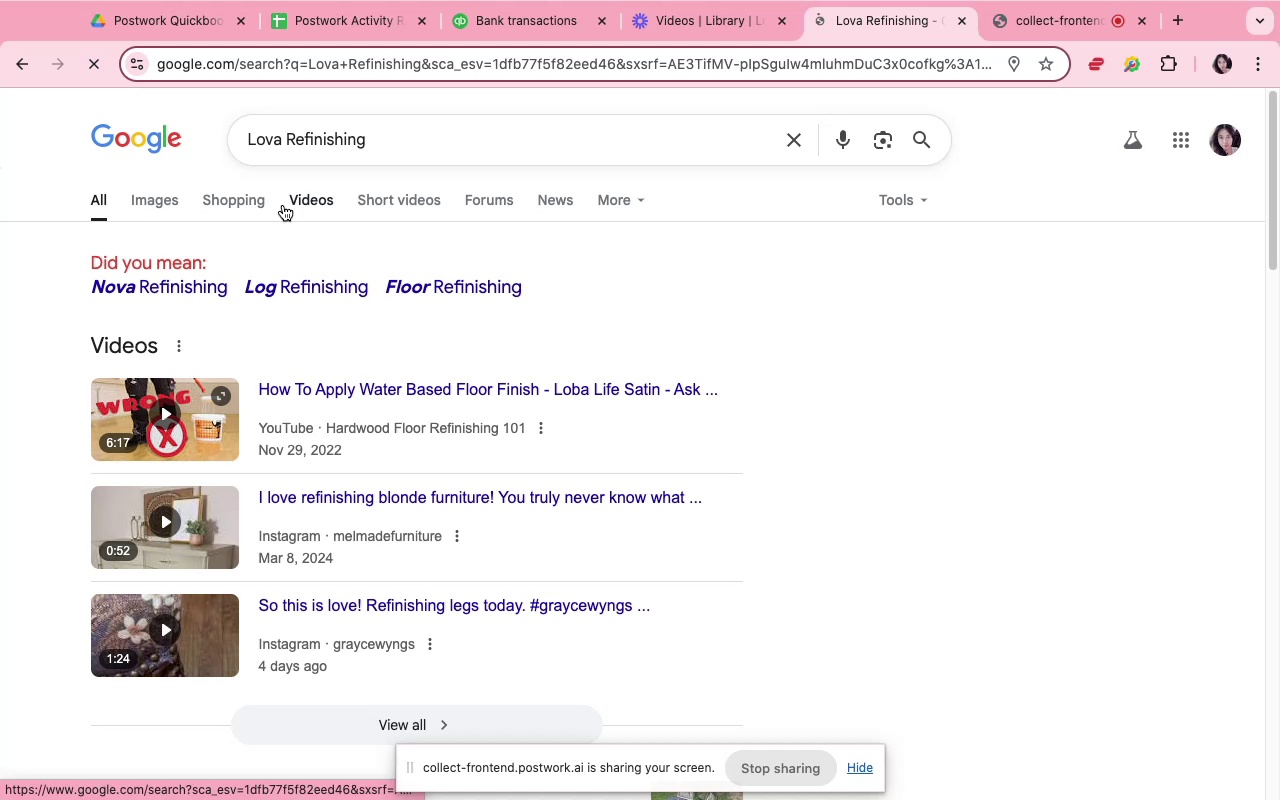 
scroll: coordinate [297, 218], scroll_direction: down, amount: 18.0
 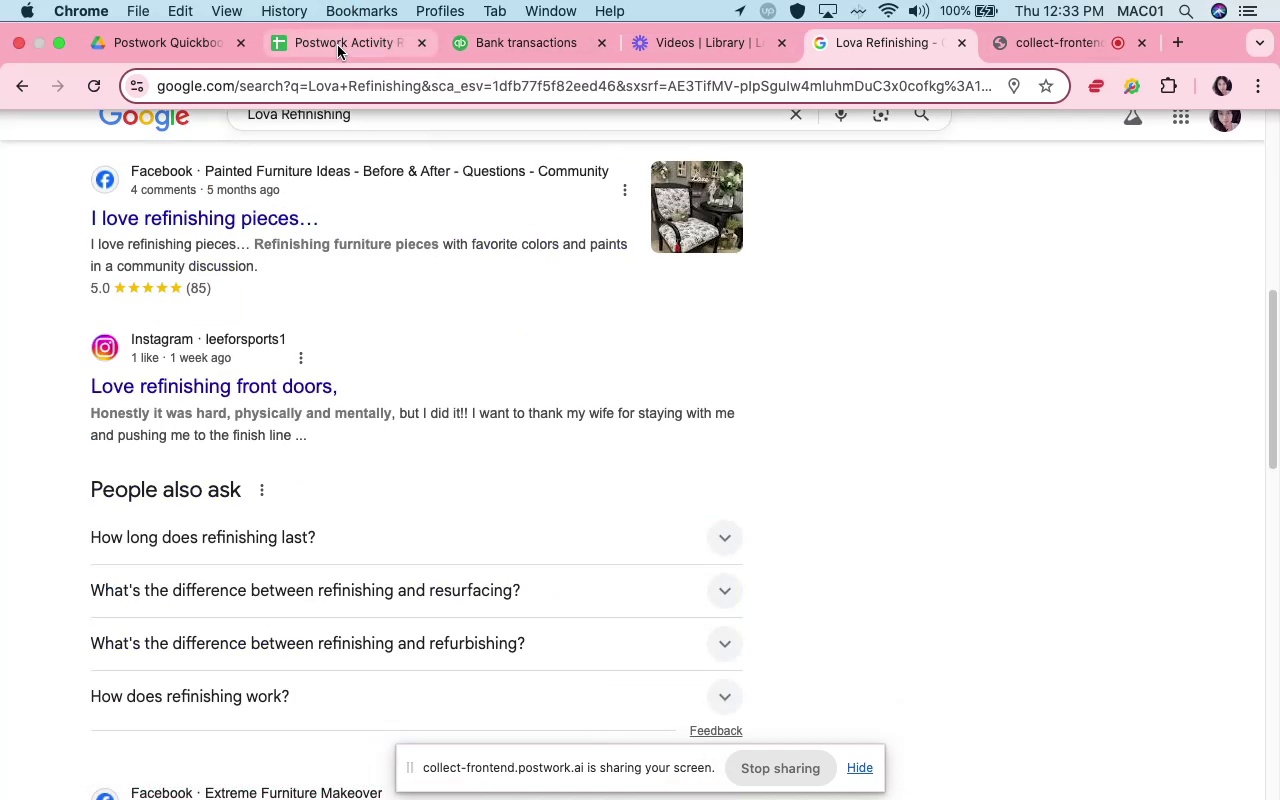 
wait(7.43)
 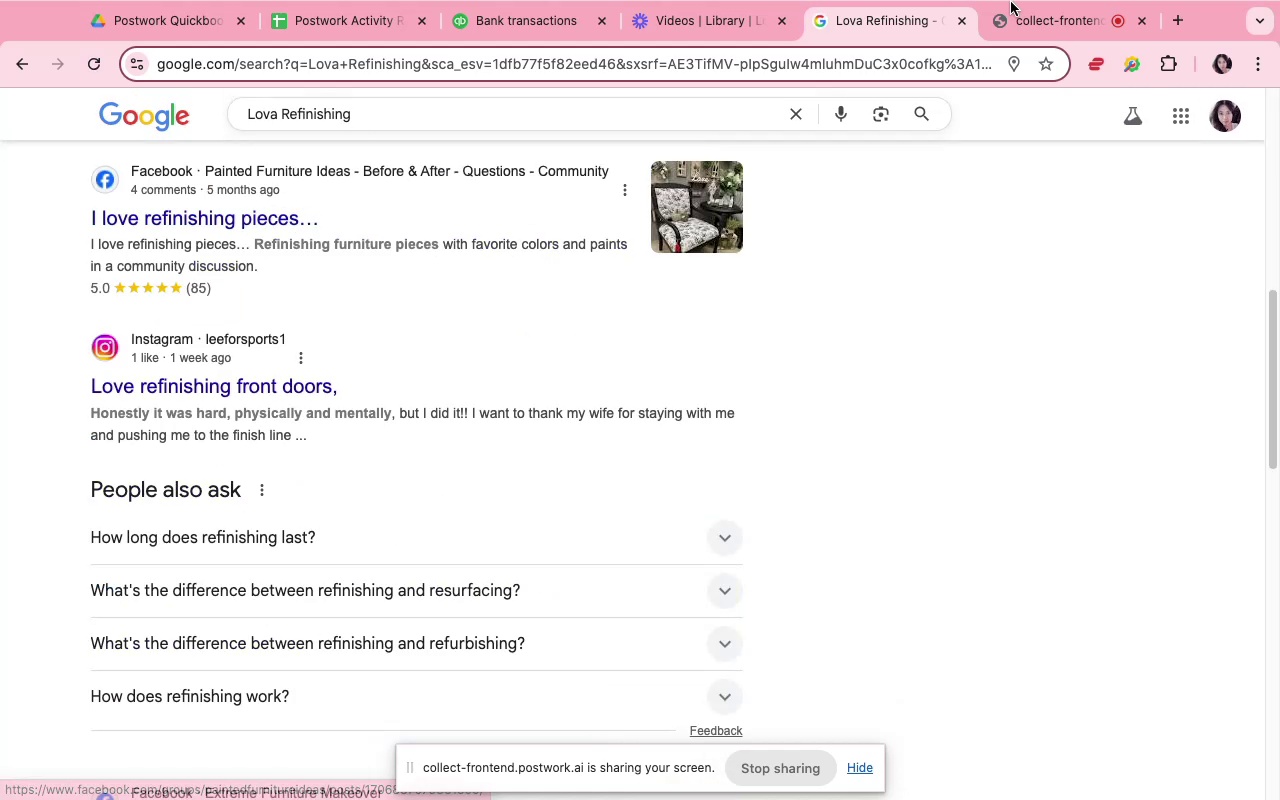 
left_click([529, 32])
 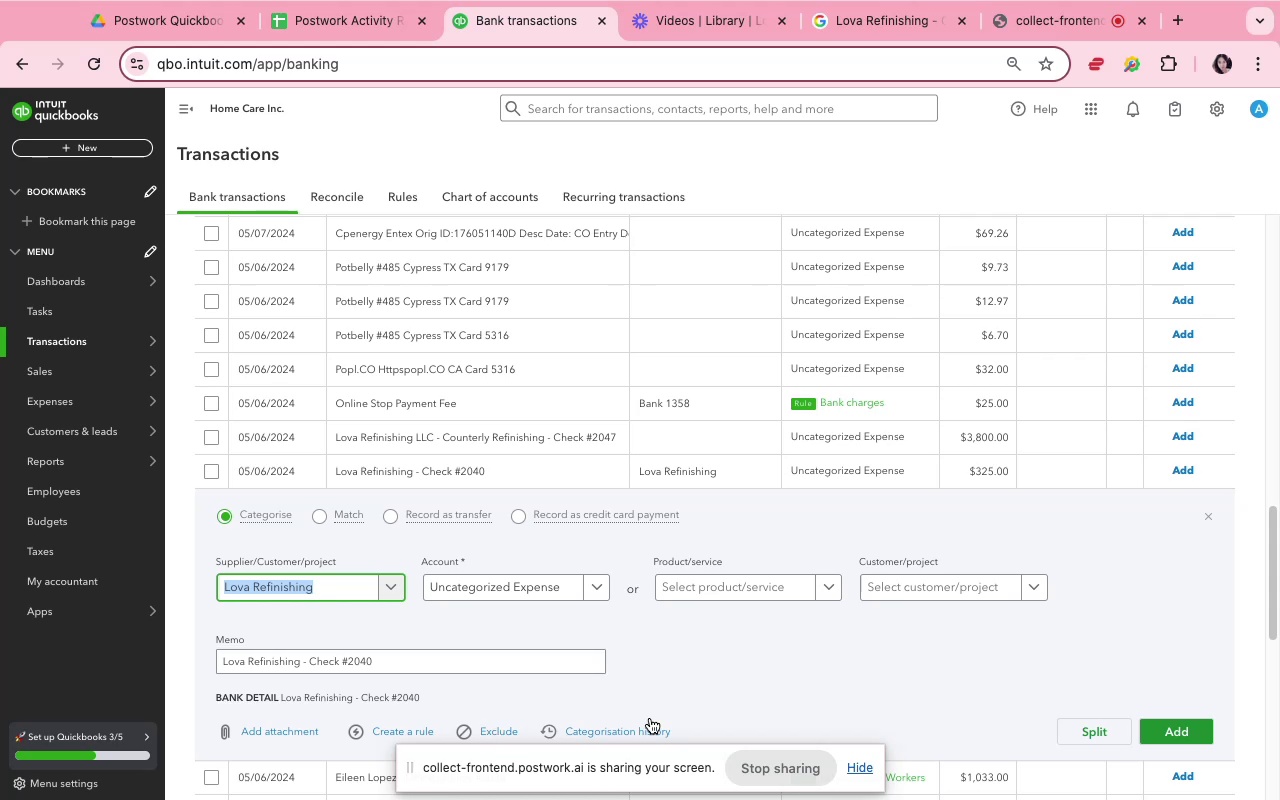 
left_click([691, 656])
 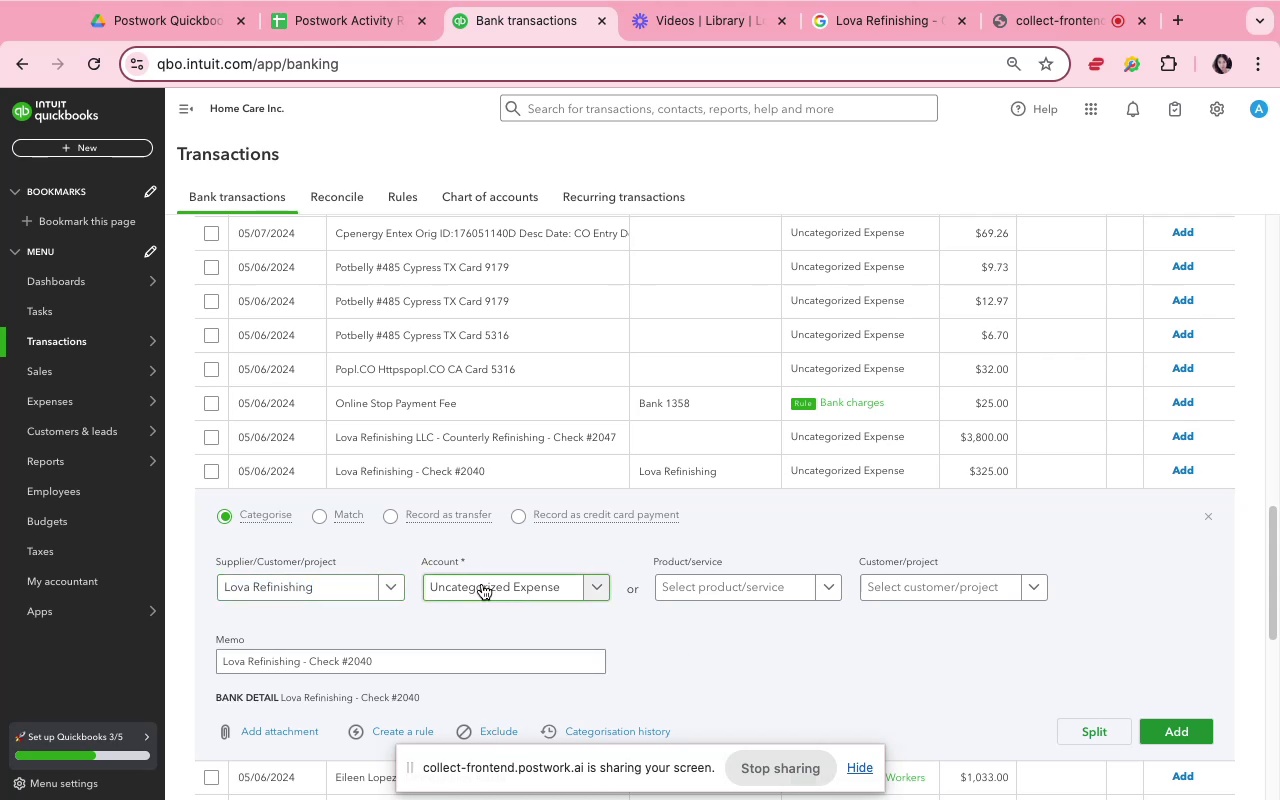 
left_click([482, 584])
 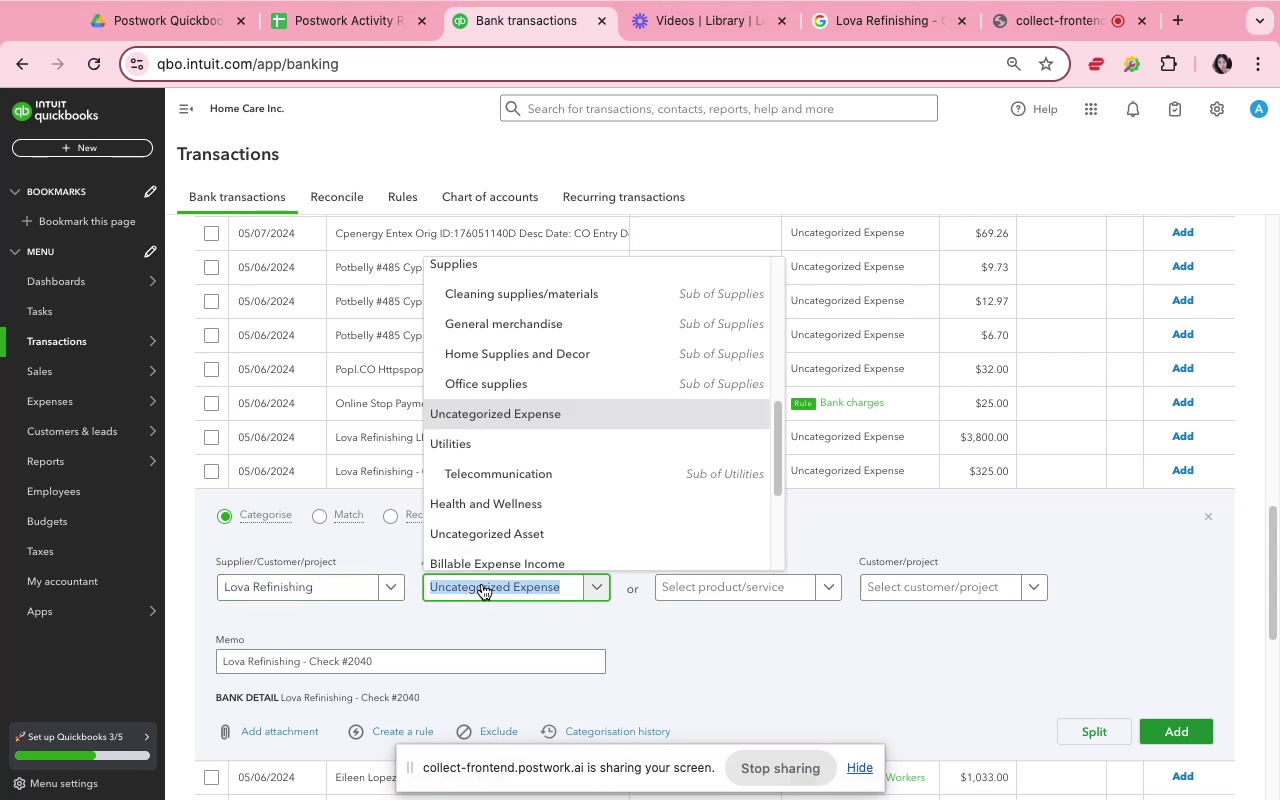 
type(ind)
 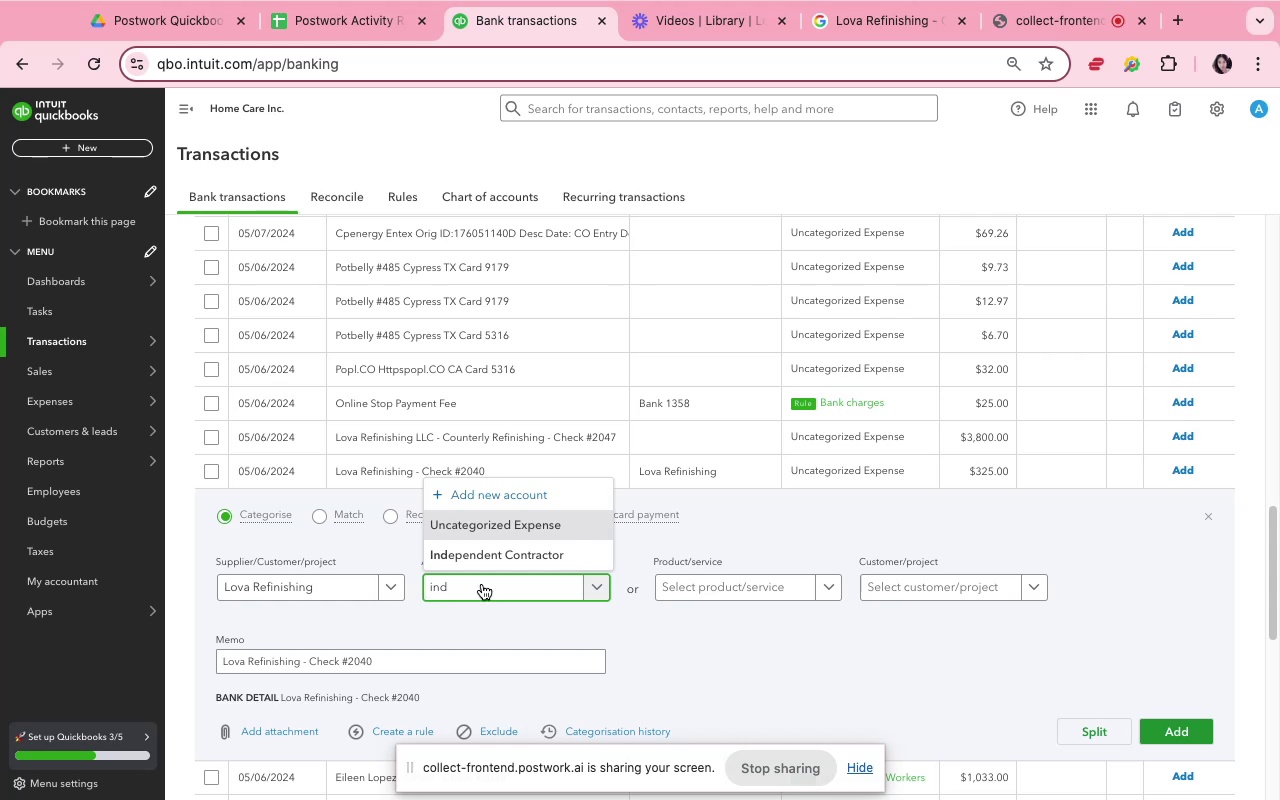 
left_click([488, 554])
 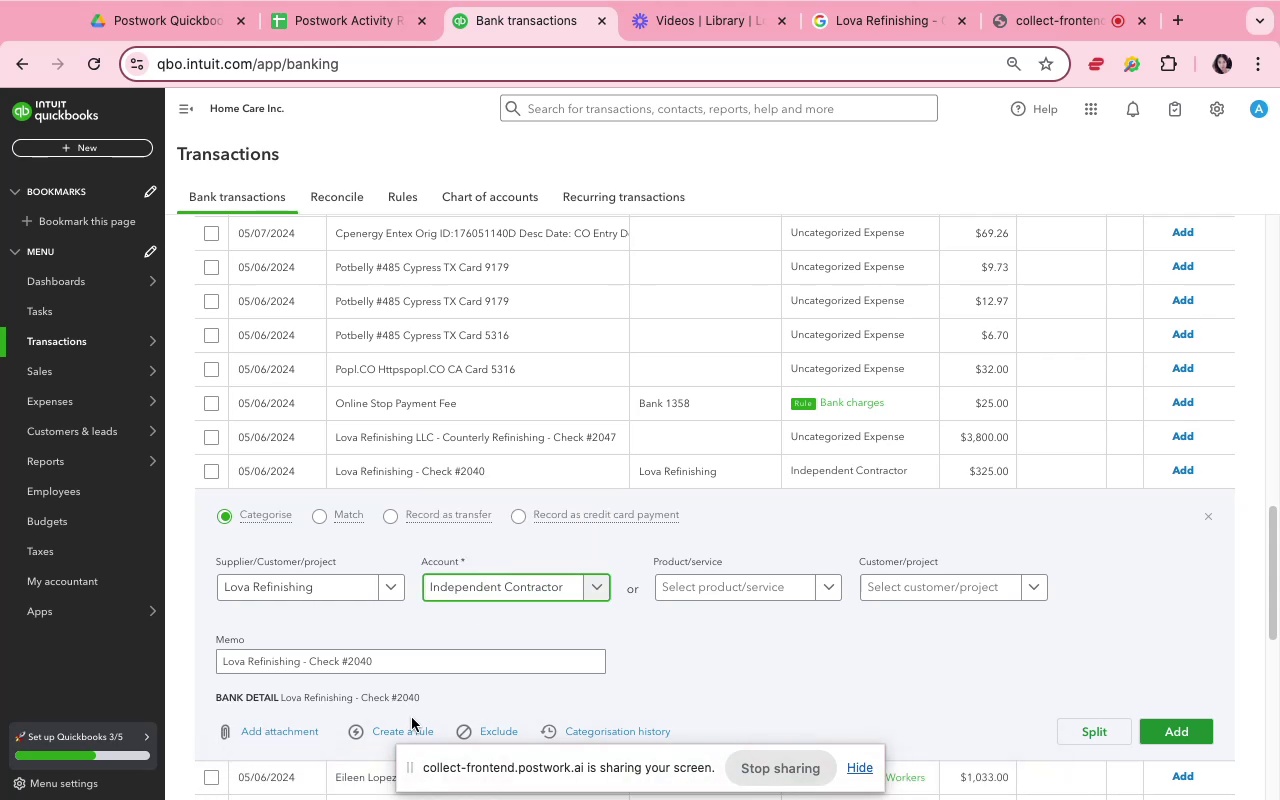 
left_click([414, 728])
 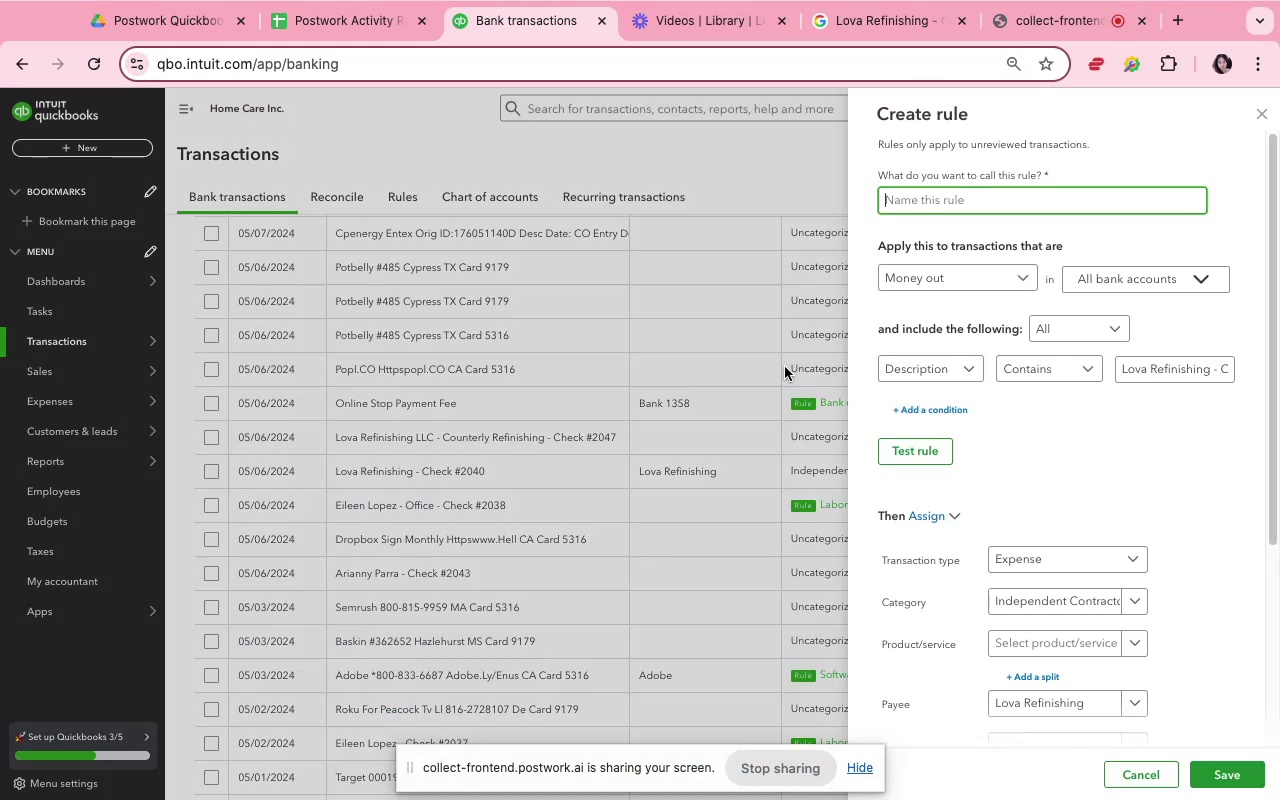 
key(Meta+V)
 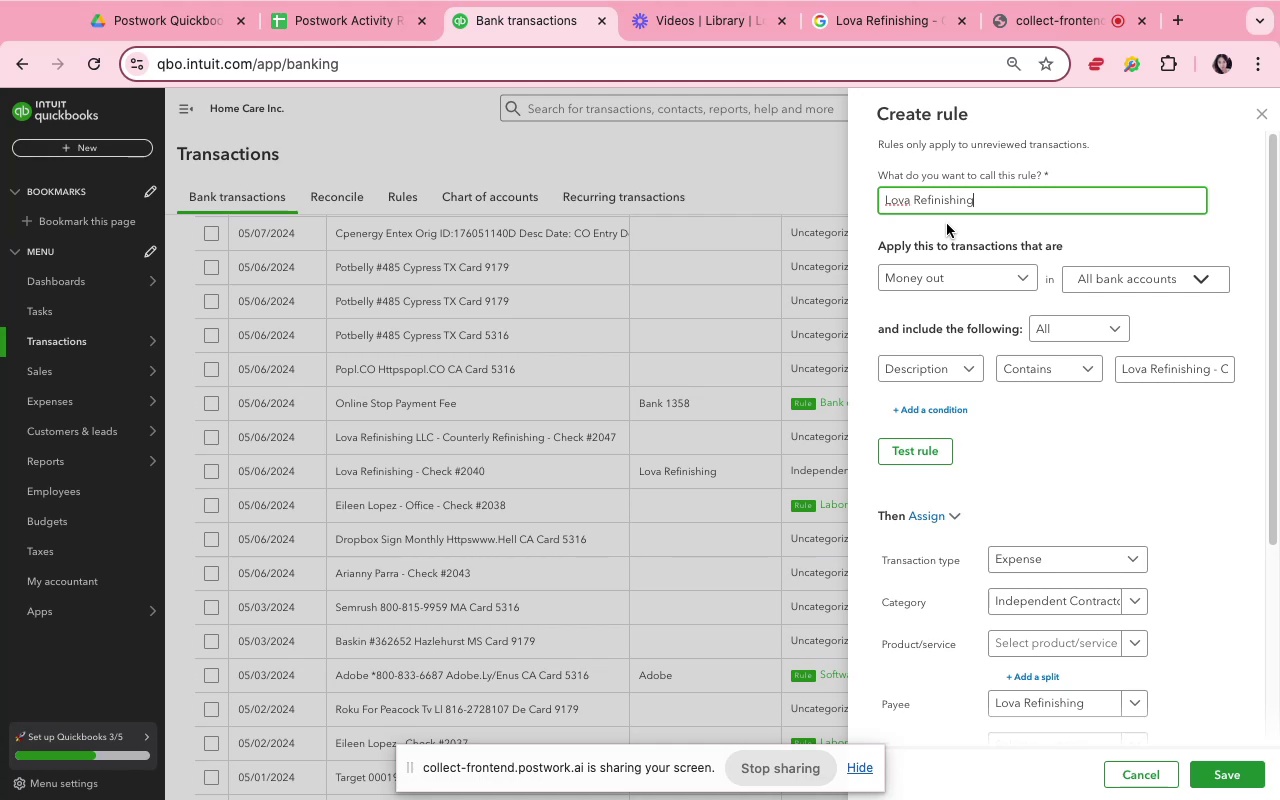 
hold_key(key=Backspace, duration=0.78)
 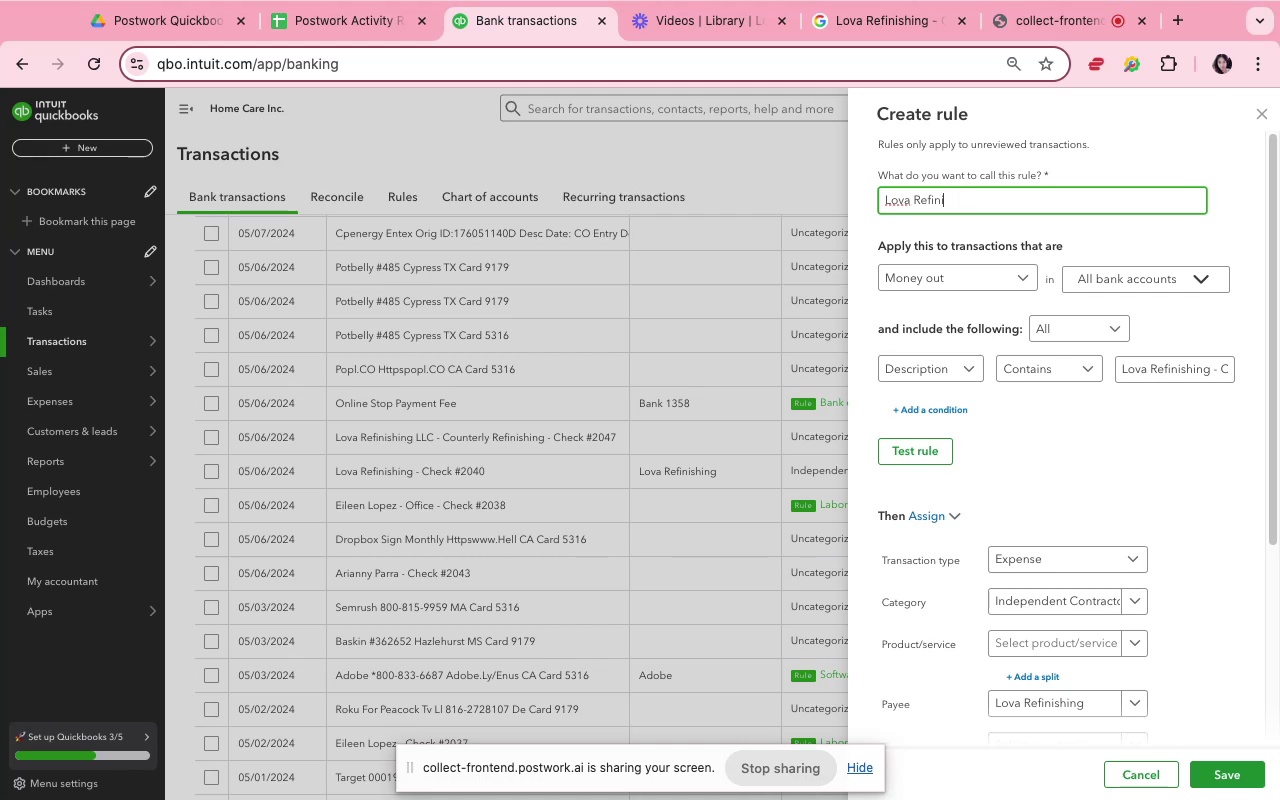 
key(Backspace)
 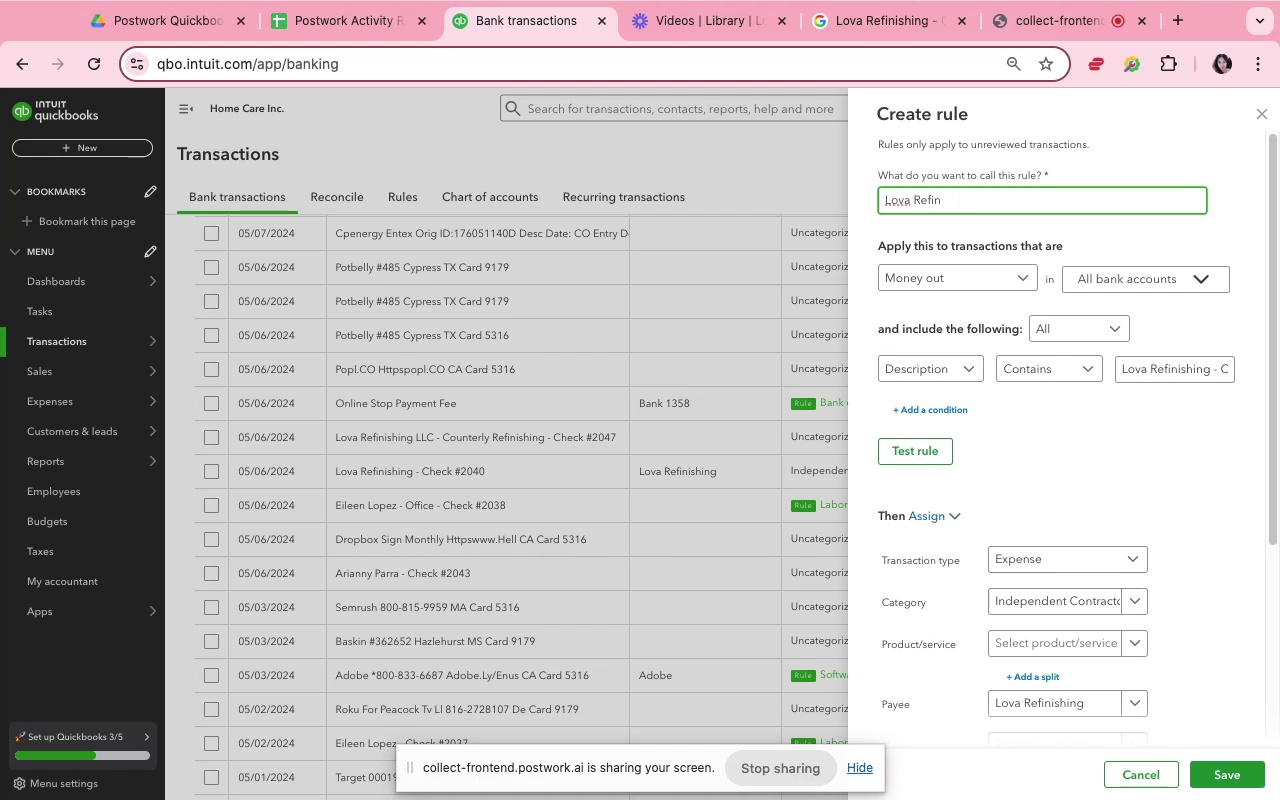 
key(Backspace)
 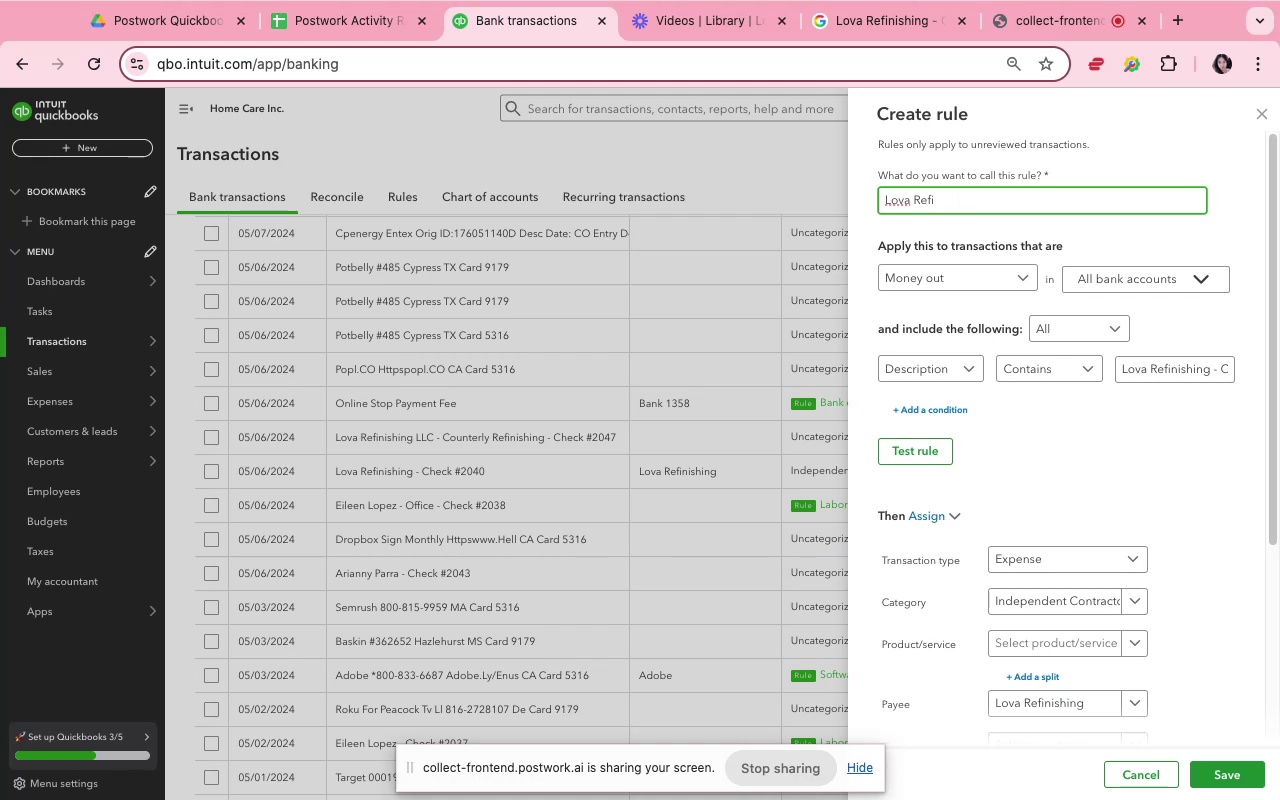 
key(Backspace)
 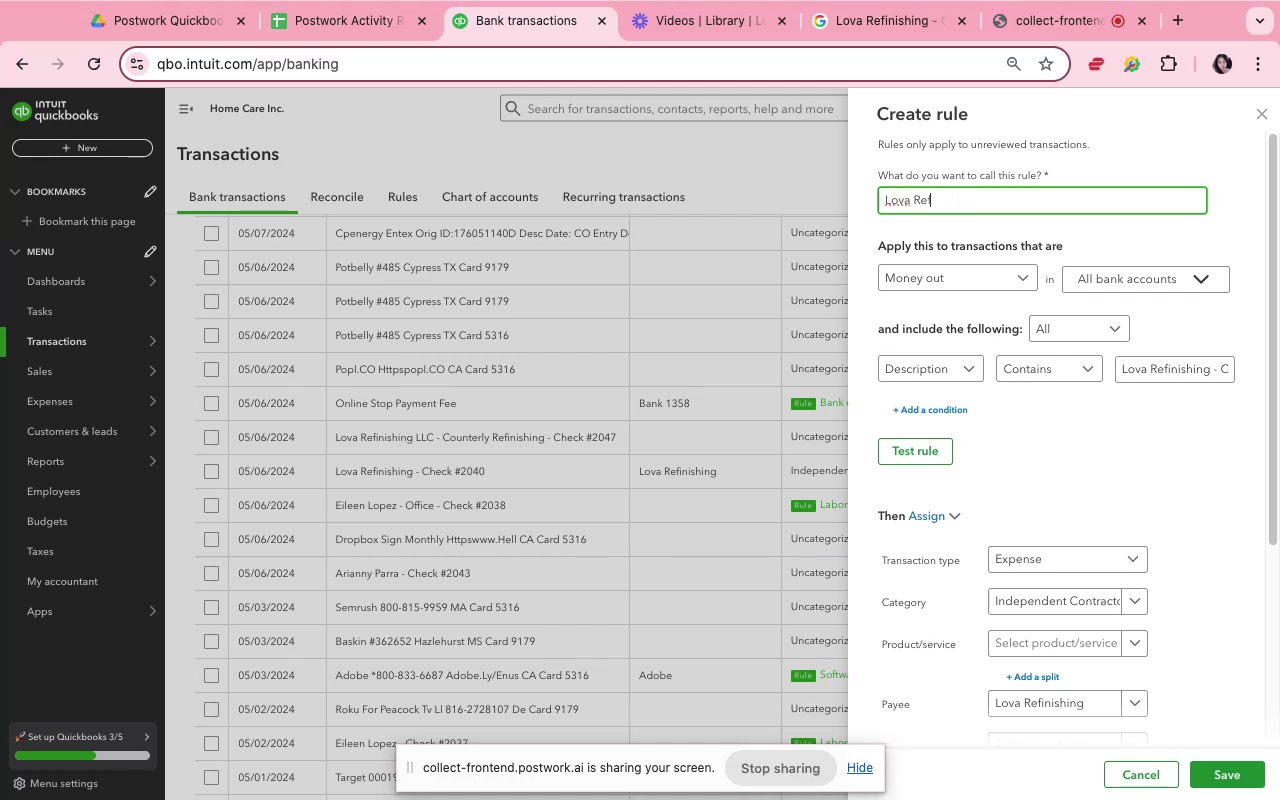 
key(Backspace)
 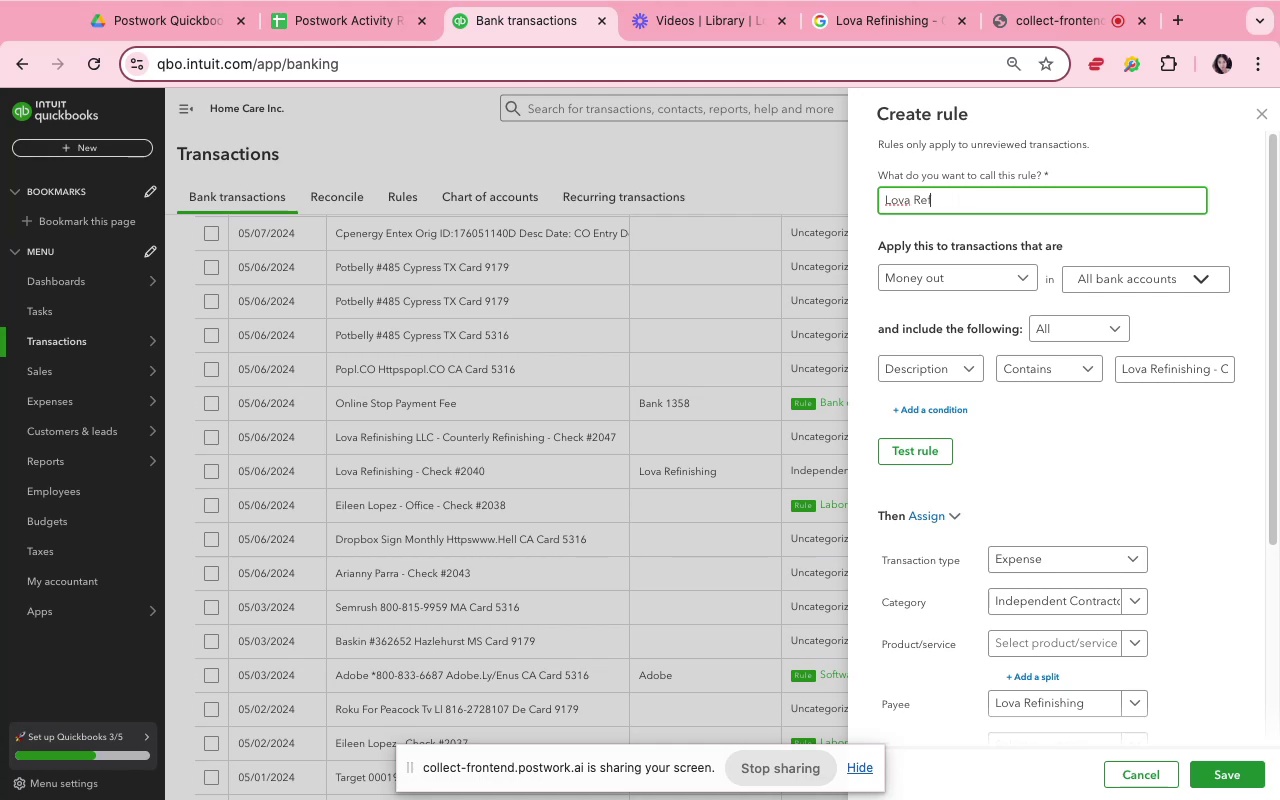 
key(Backspace)
 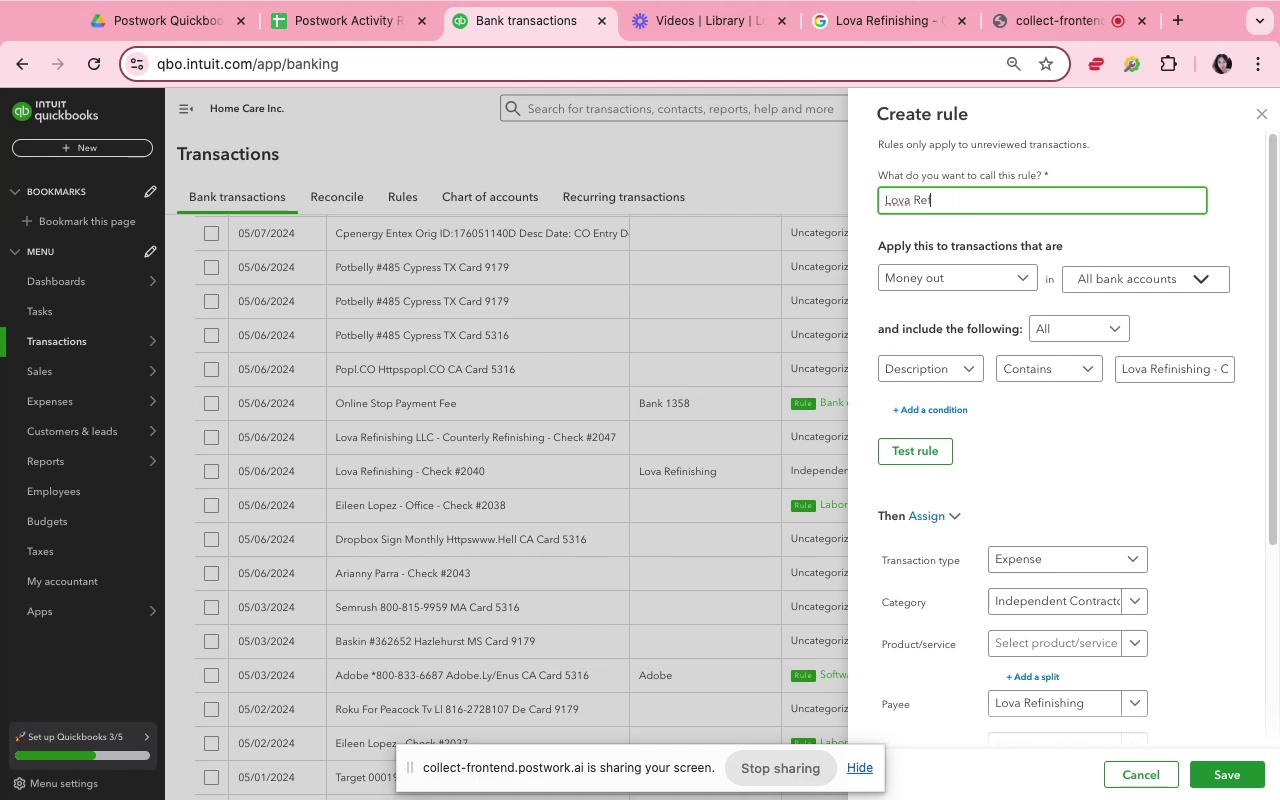 
key(Backspace)
 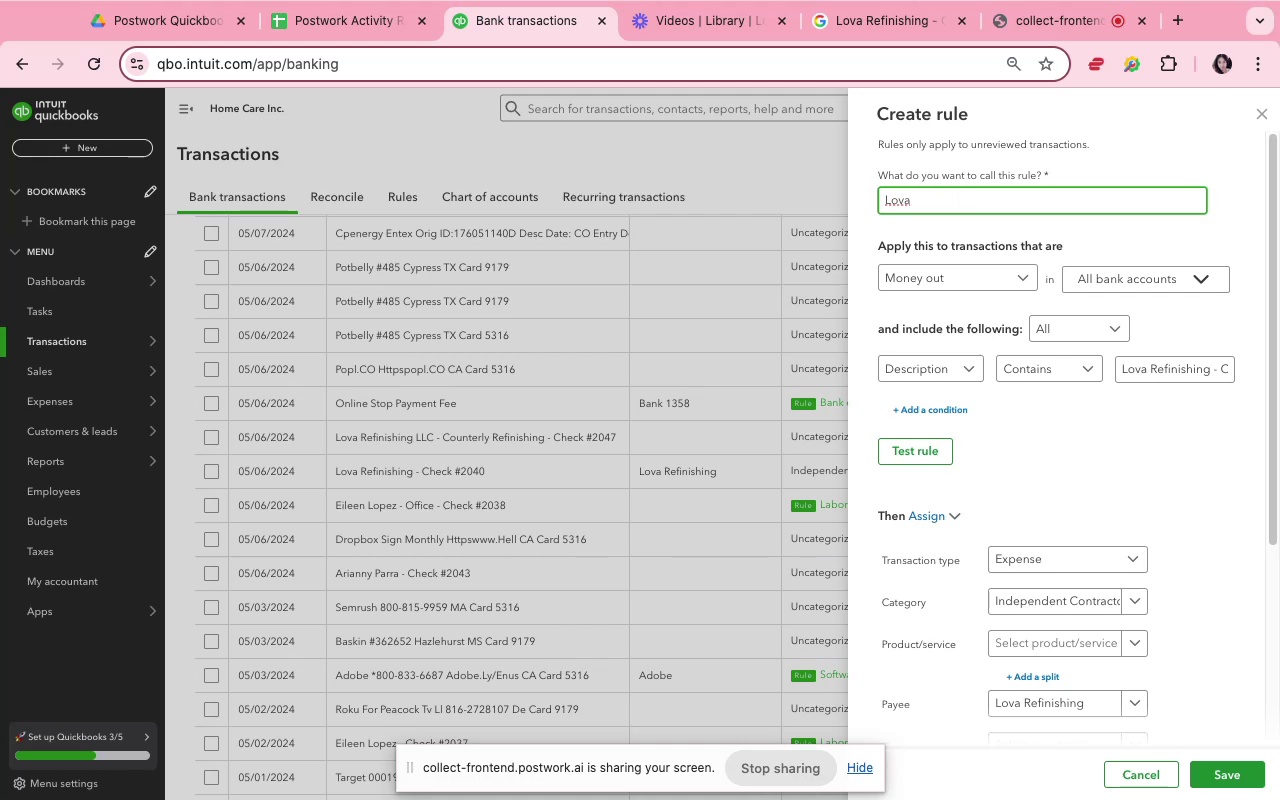 
key(Backspace)
 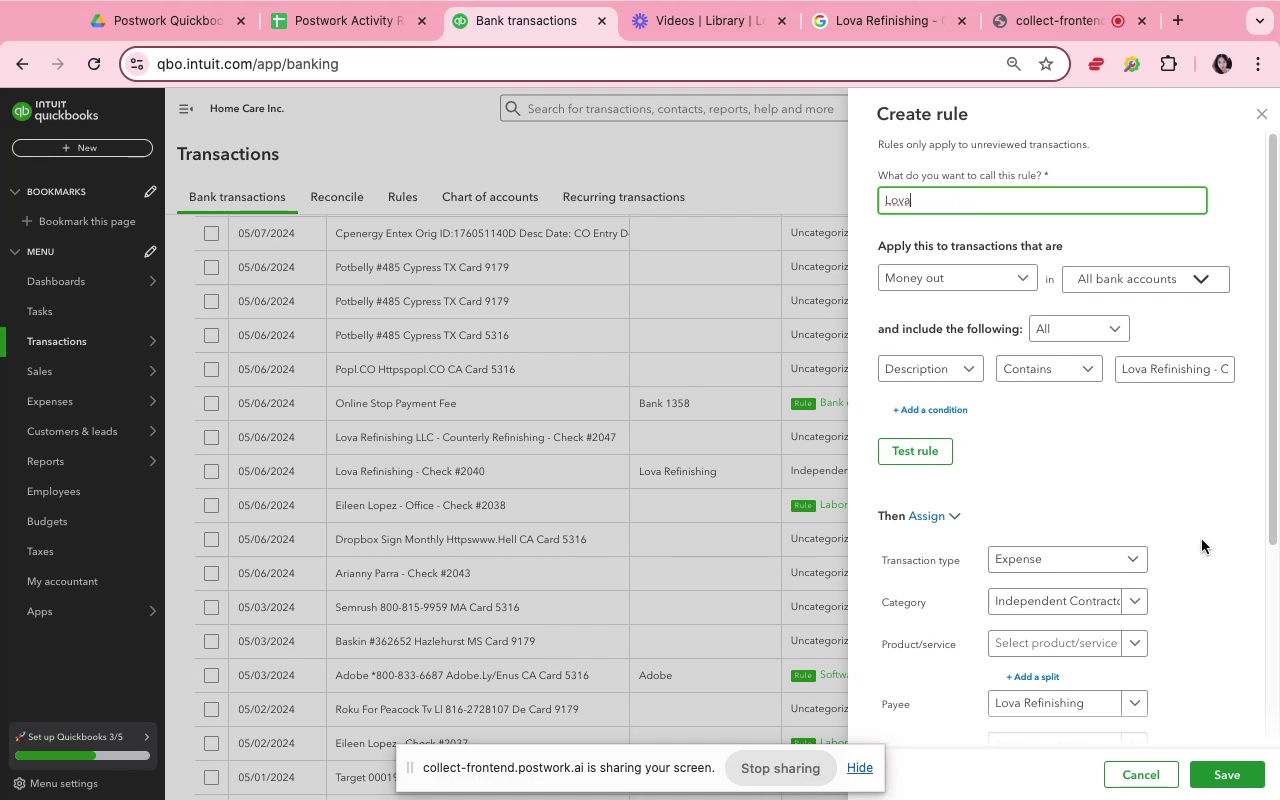 
scroll: coordinate [1258, 530], scroll_direction: down, amount: 19.0
 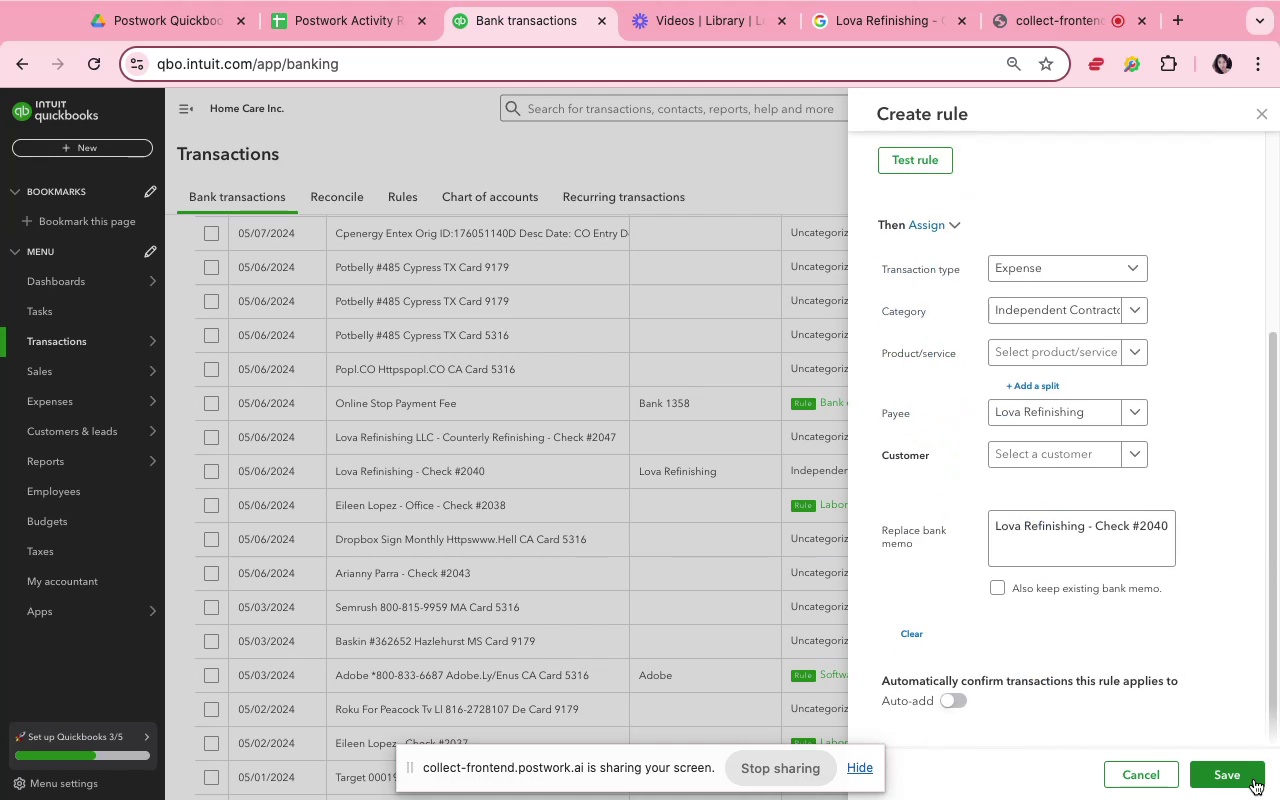 
left_click([1251, 779])
 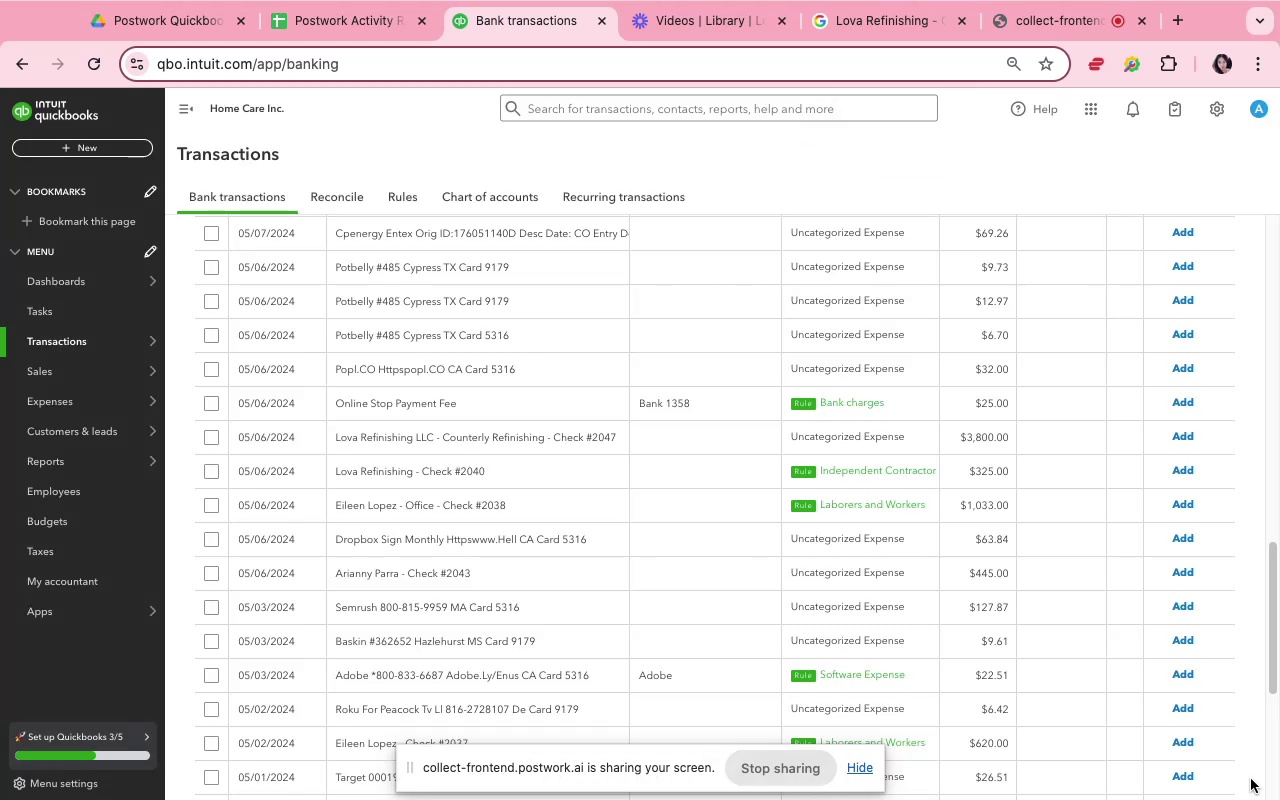 
wait(7.22)
 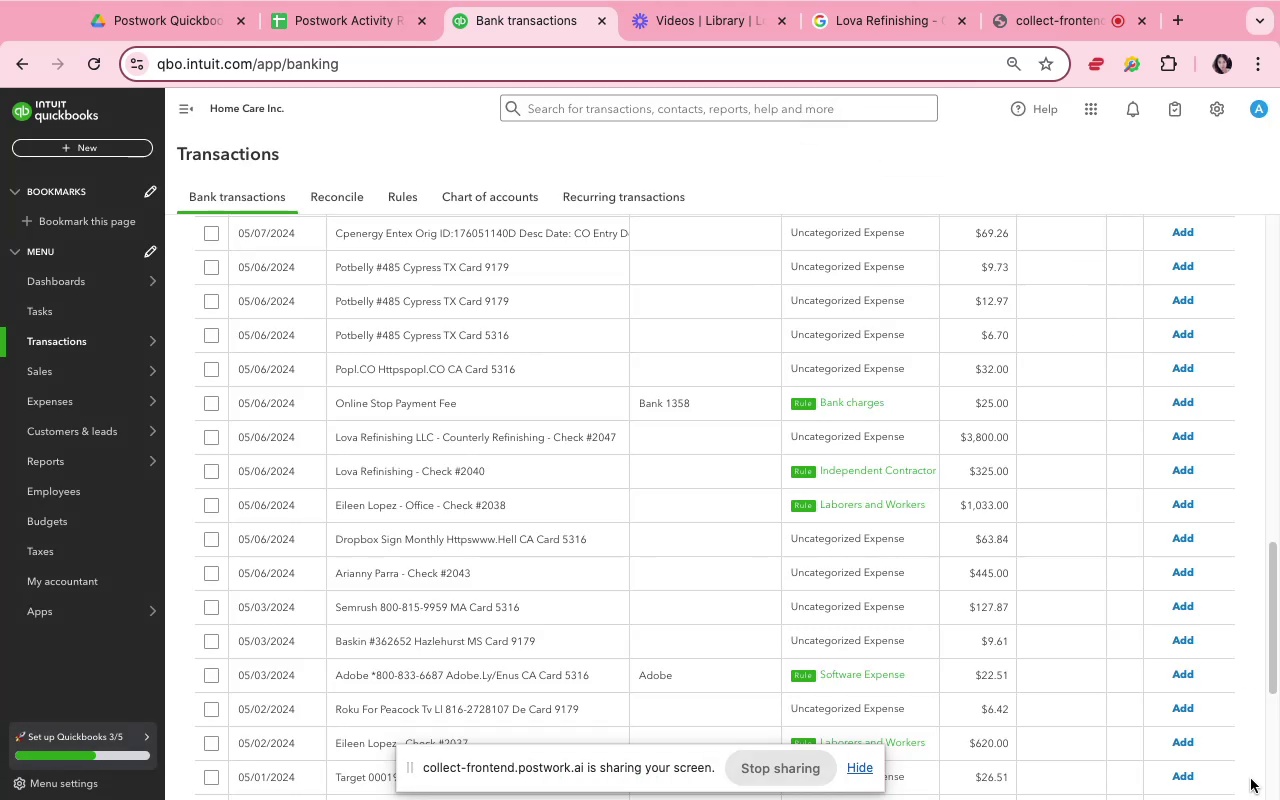 
scroll: coordinate [378, 448], scroll_direction: up, amount: 35.0
 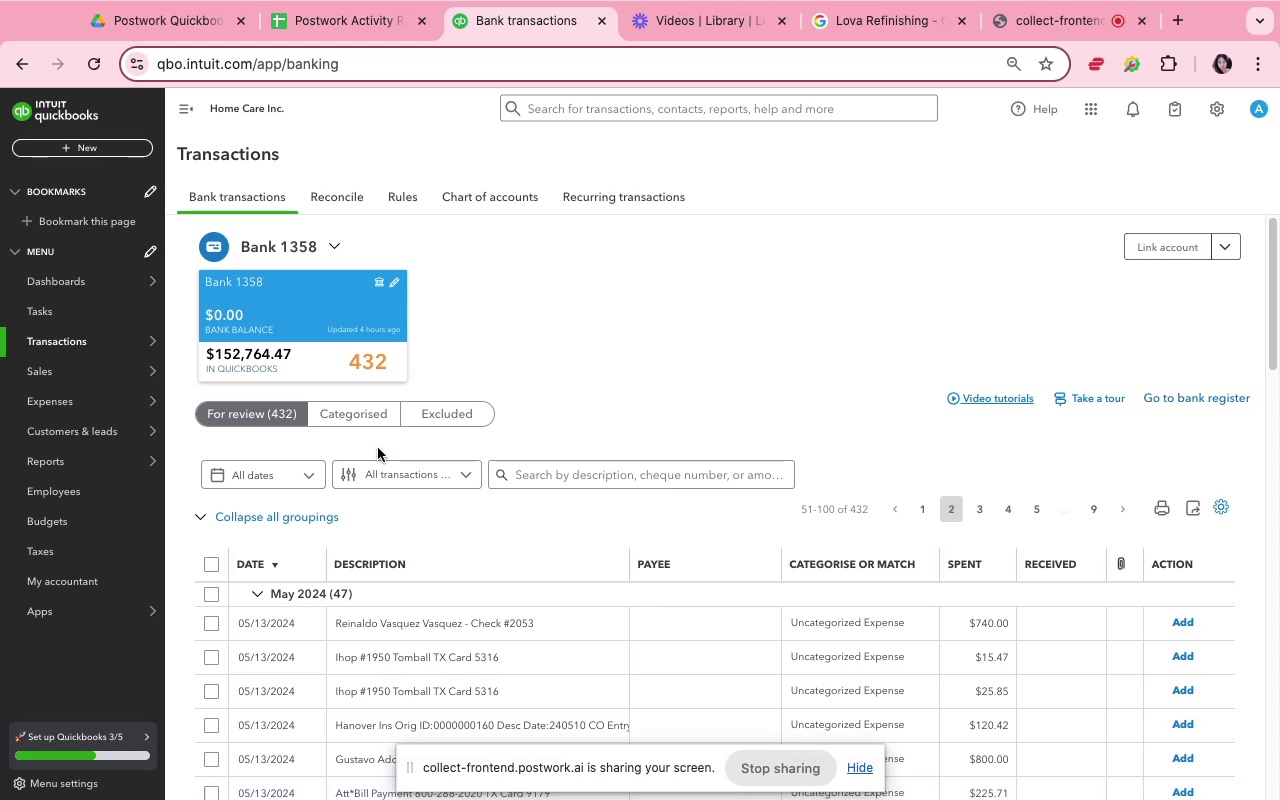 
scroll: coordinate [371, 454], scroll_direction: down, amount: 45.0
 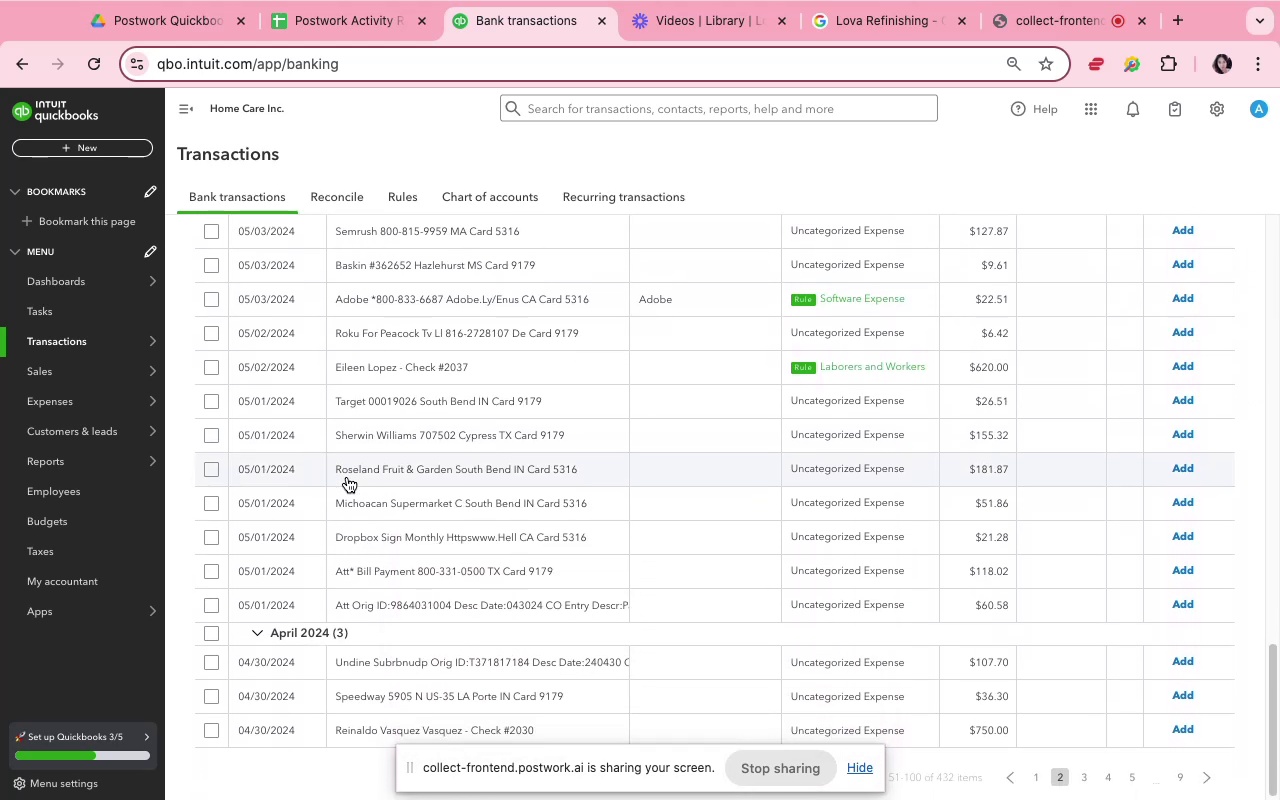 
scroll: coordinate [341, 481], scroll_direction: up, amount: 6.0
 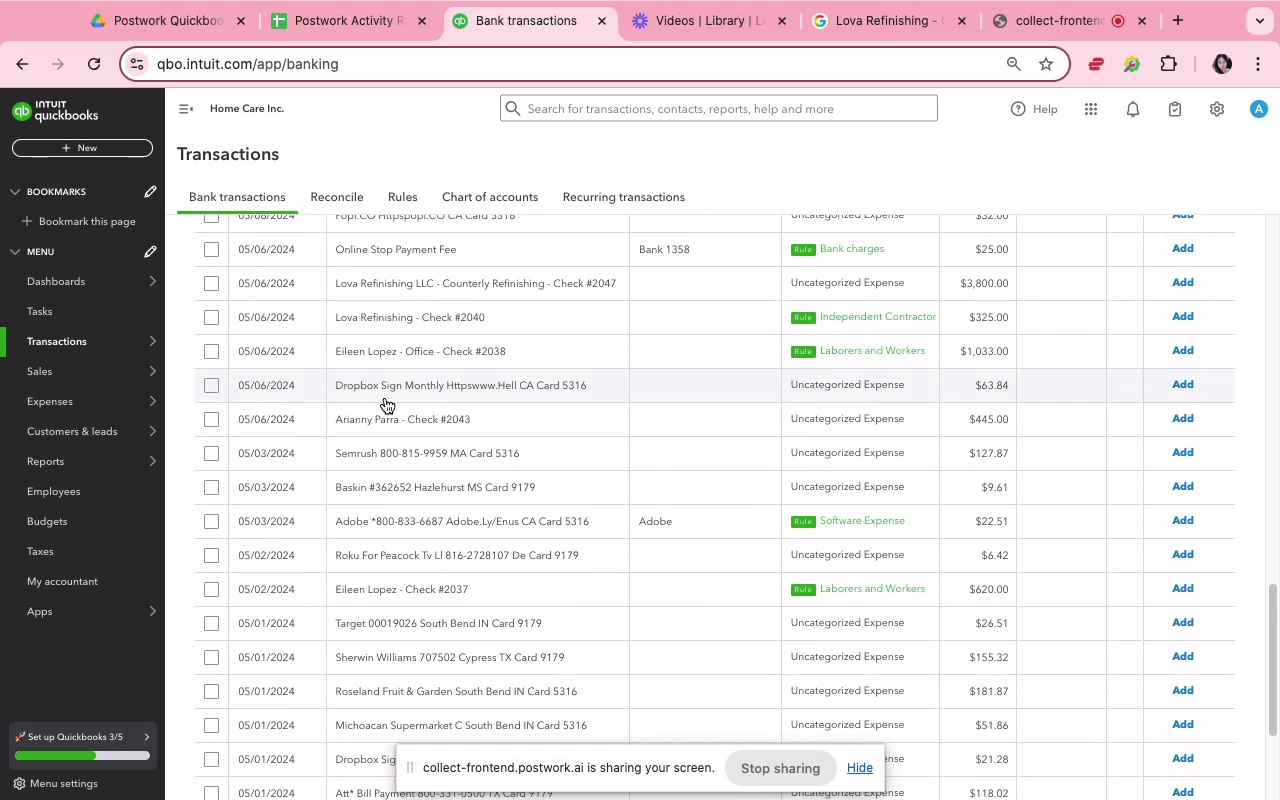 
wait(8.12)
 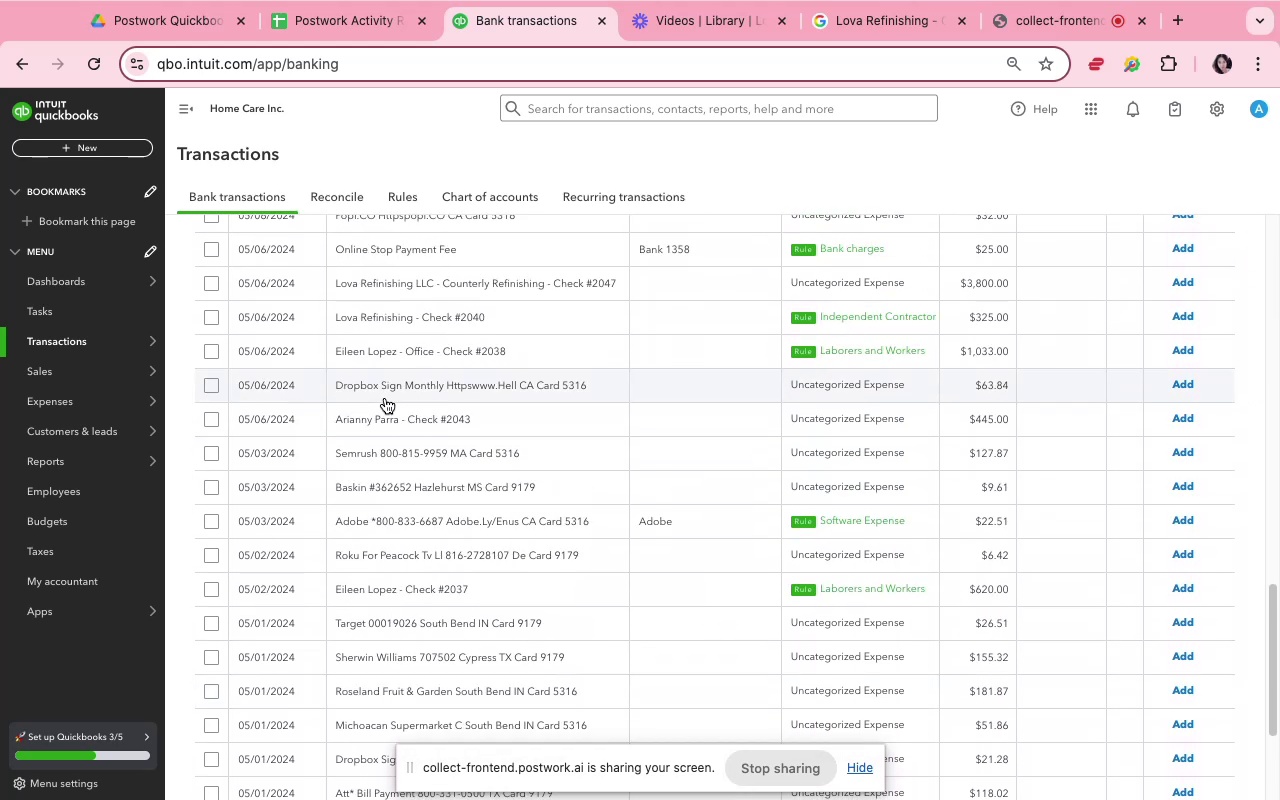 
left_click([488, 399])
 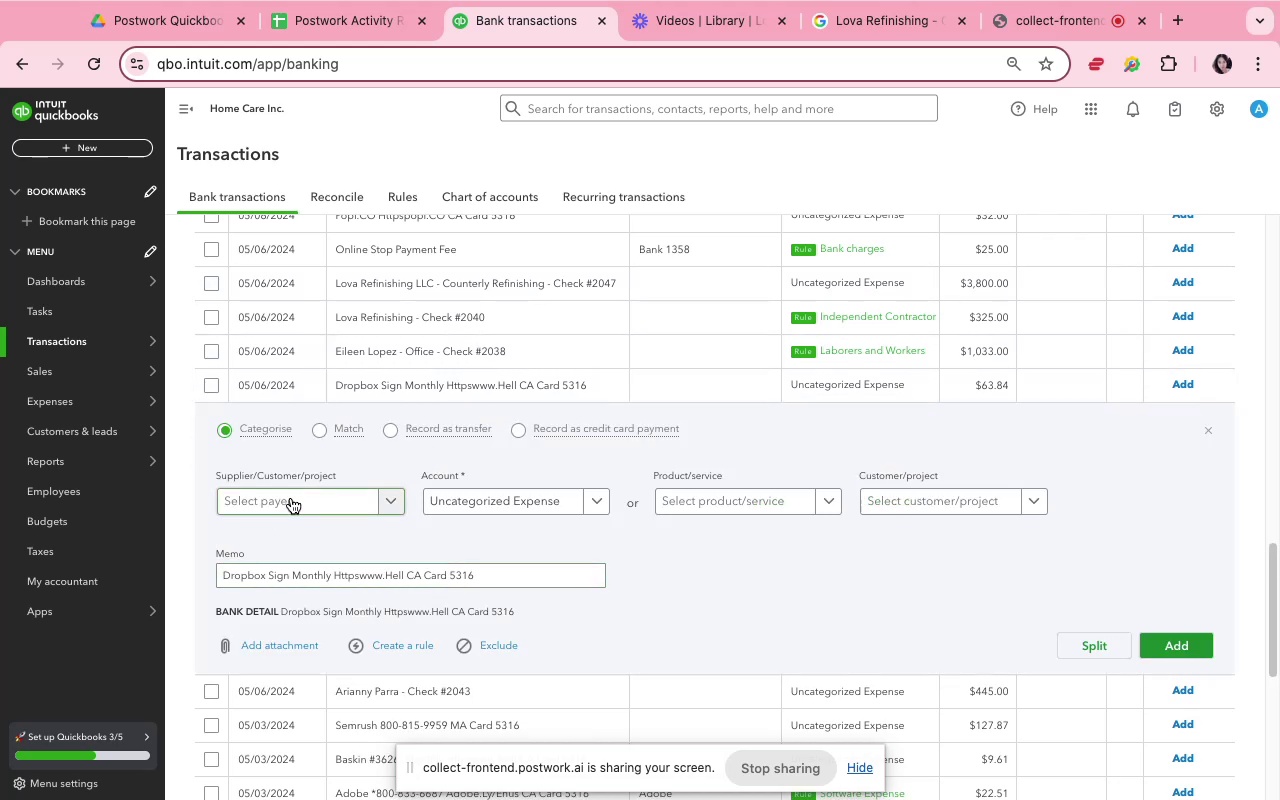 
left_click([295, 495])
 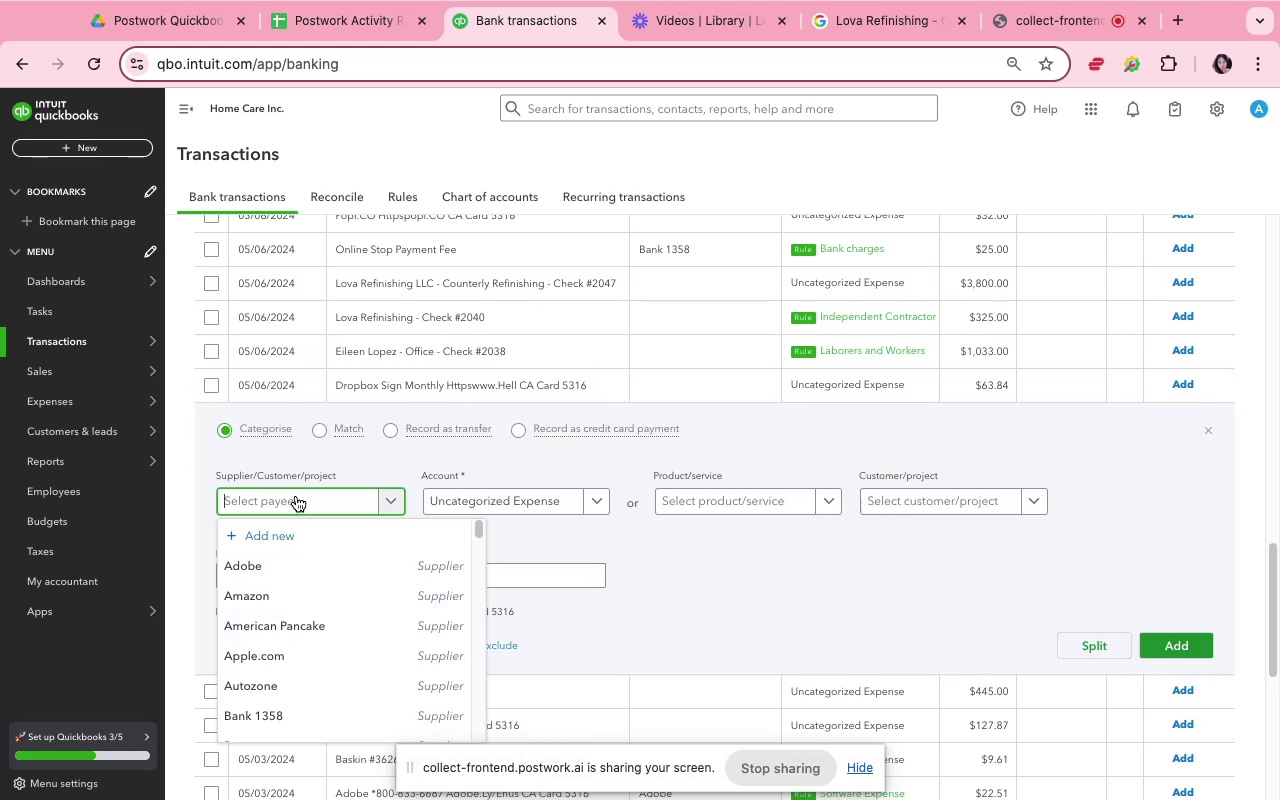 
type(Dropbob)
key(Backspace)
type(x)
 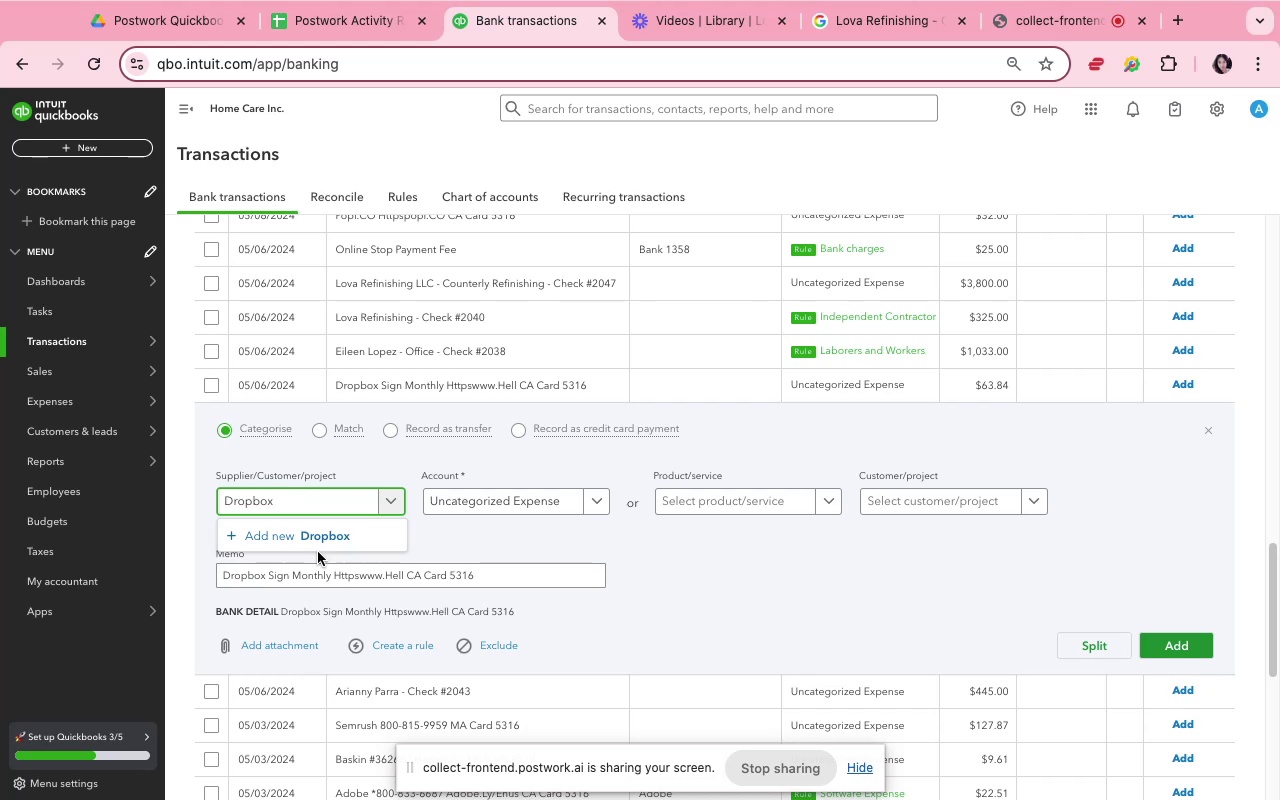 
left_click([318, 544])
 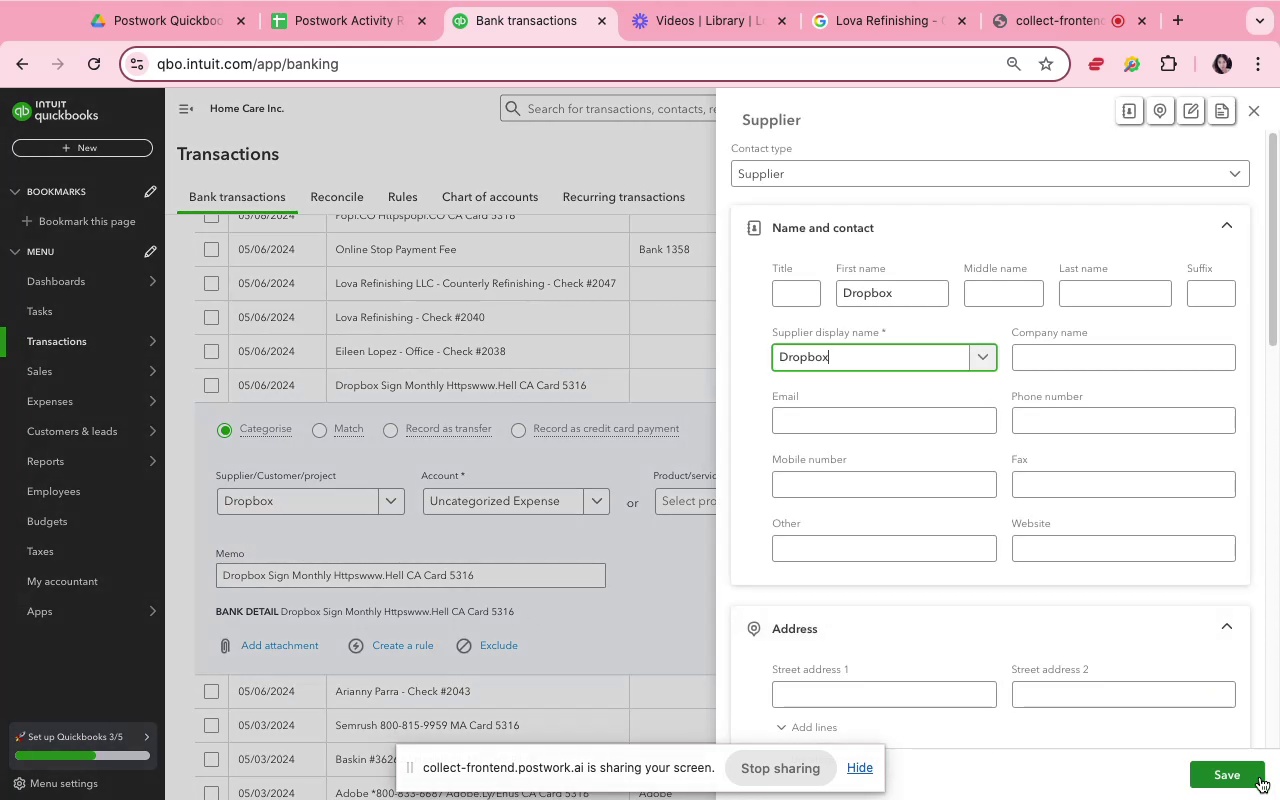 
left_click([1242, 767])
 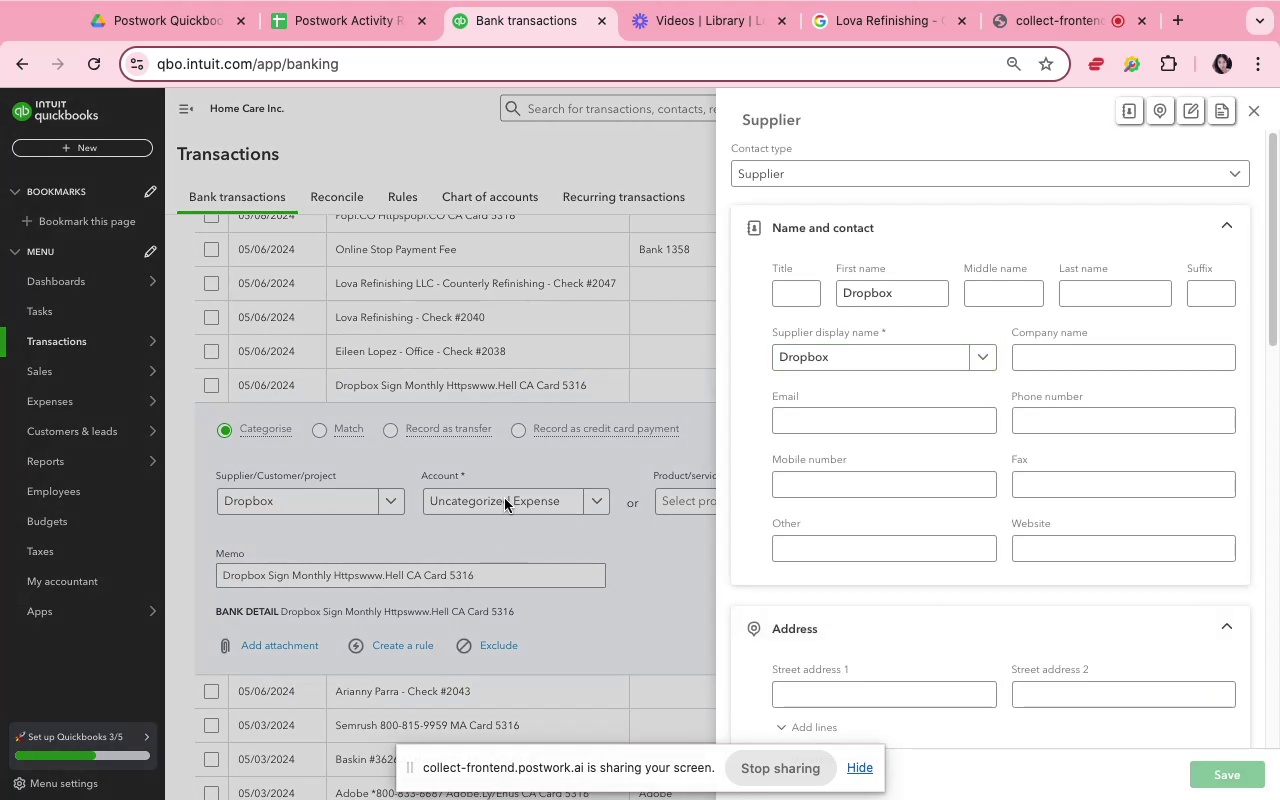 
left_click([505, 499])
 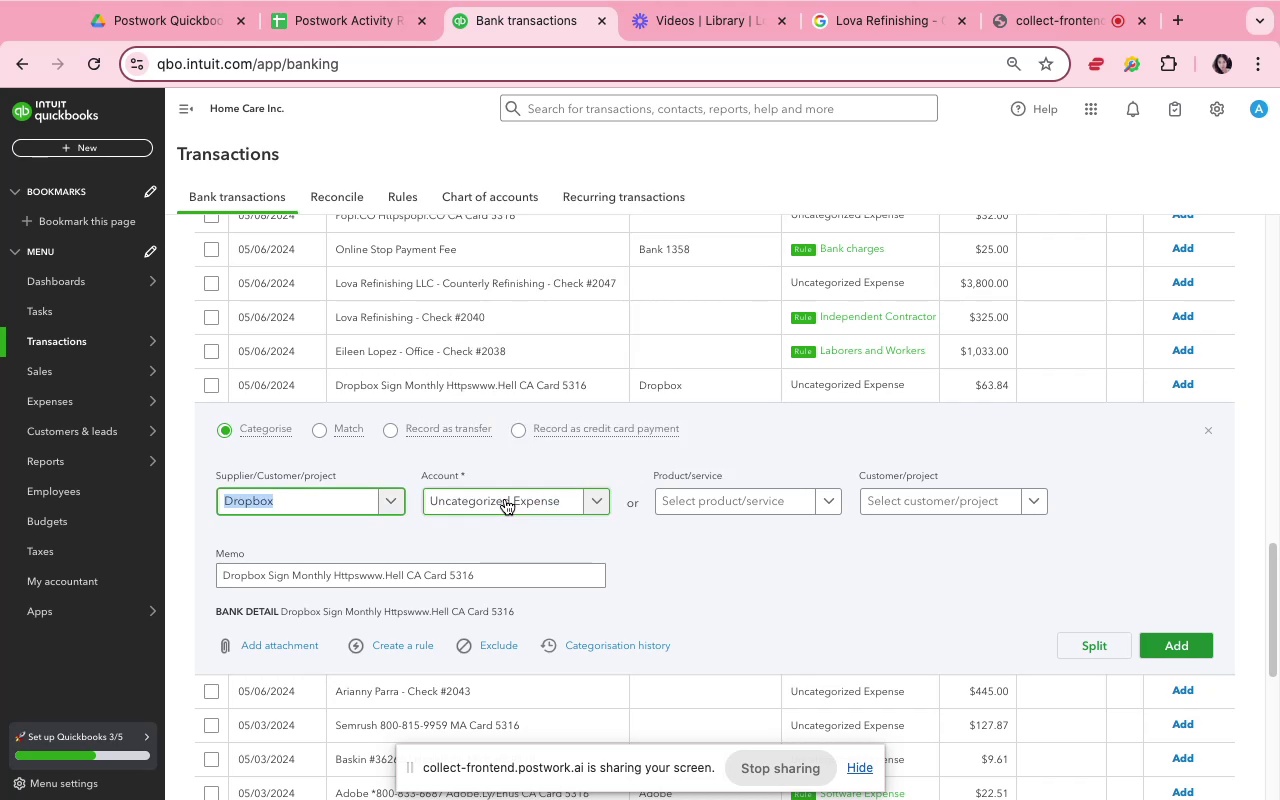 
left_click([505, 499])
 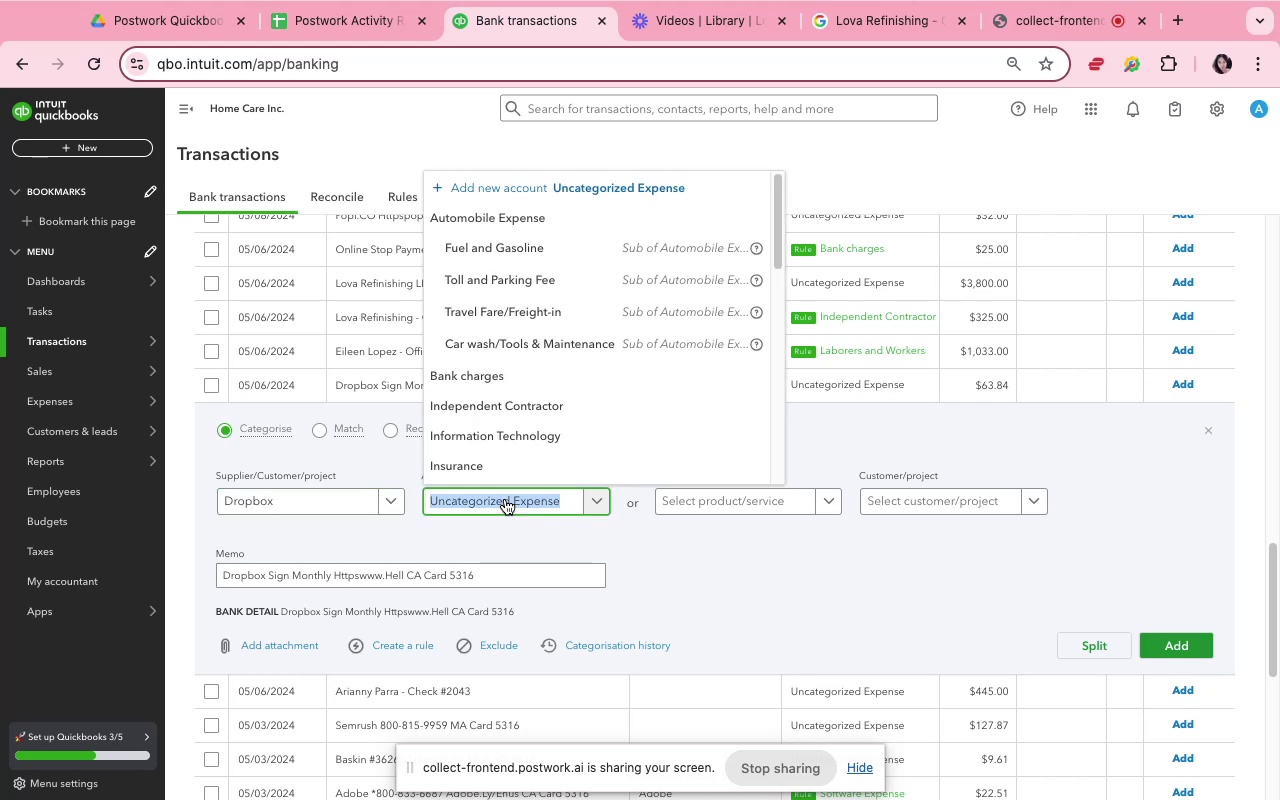 
type(Info)
 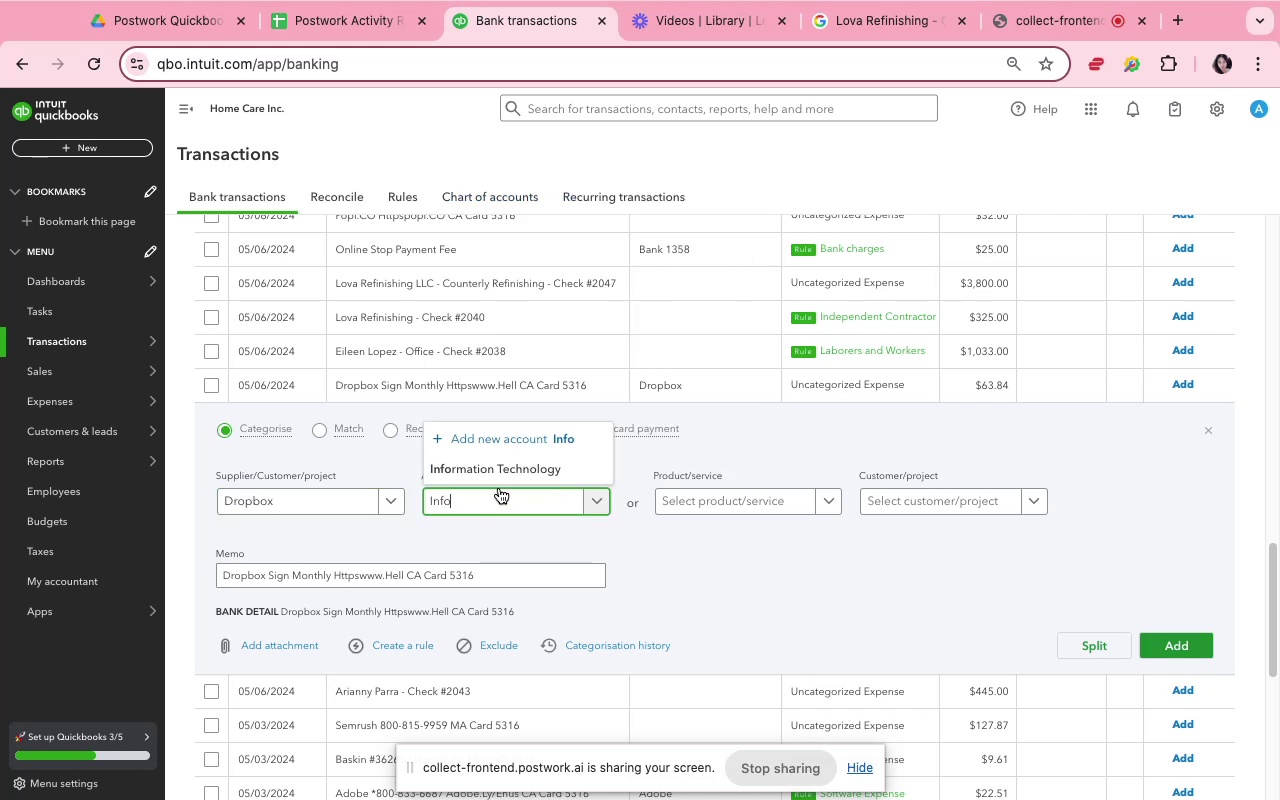 
left_click([504, 475])
 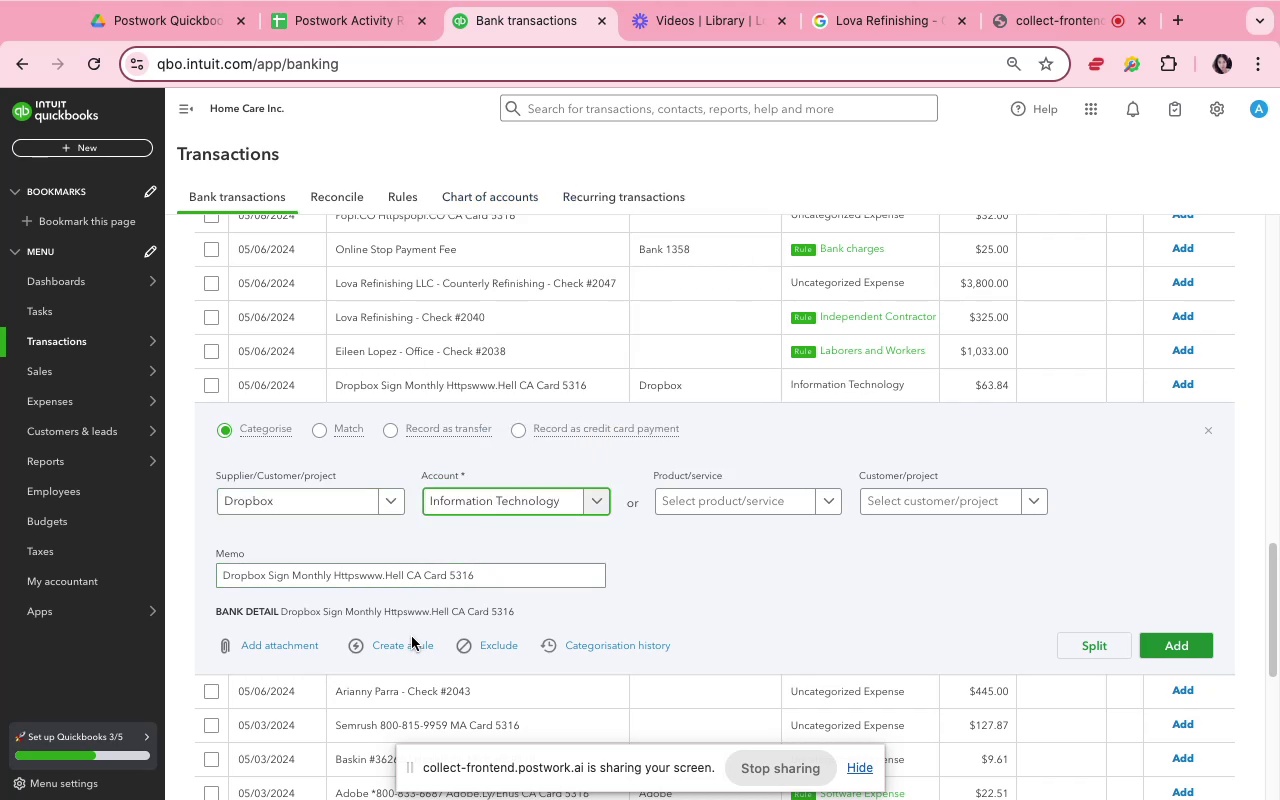 
left_click([412, 639])
 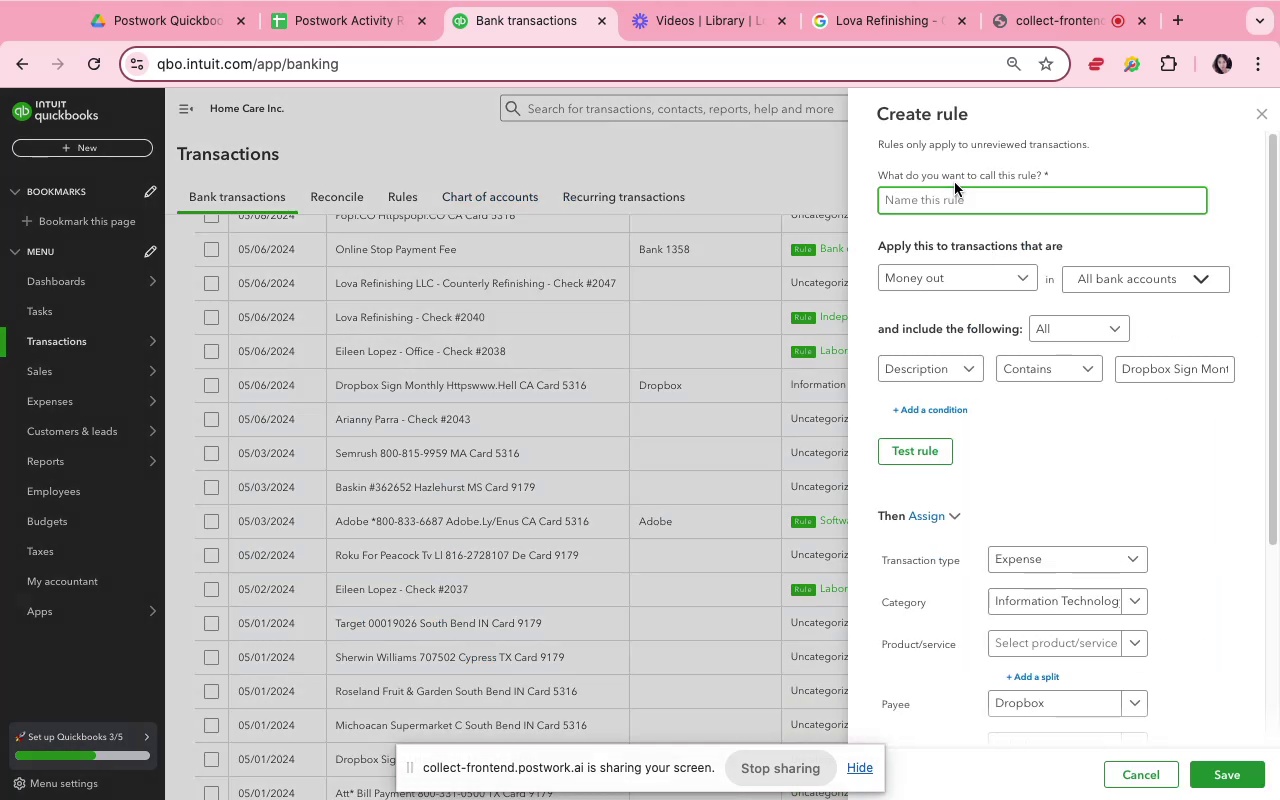 
type(Dropbox)
 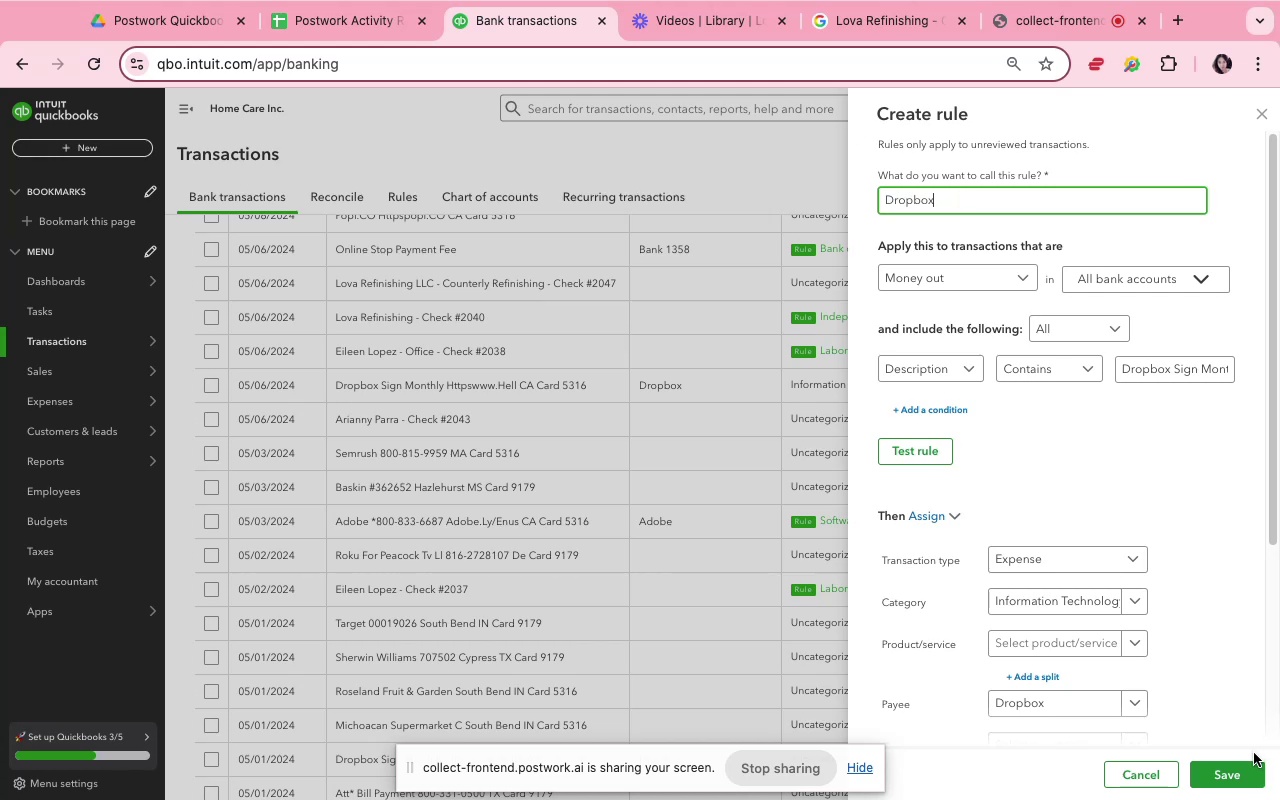 
left_click([1241, 766])
 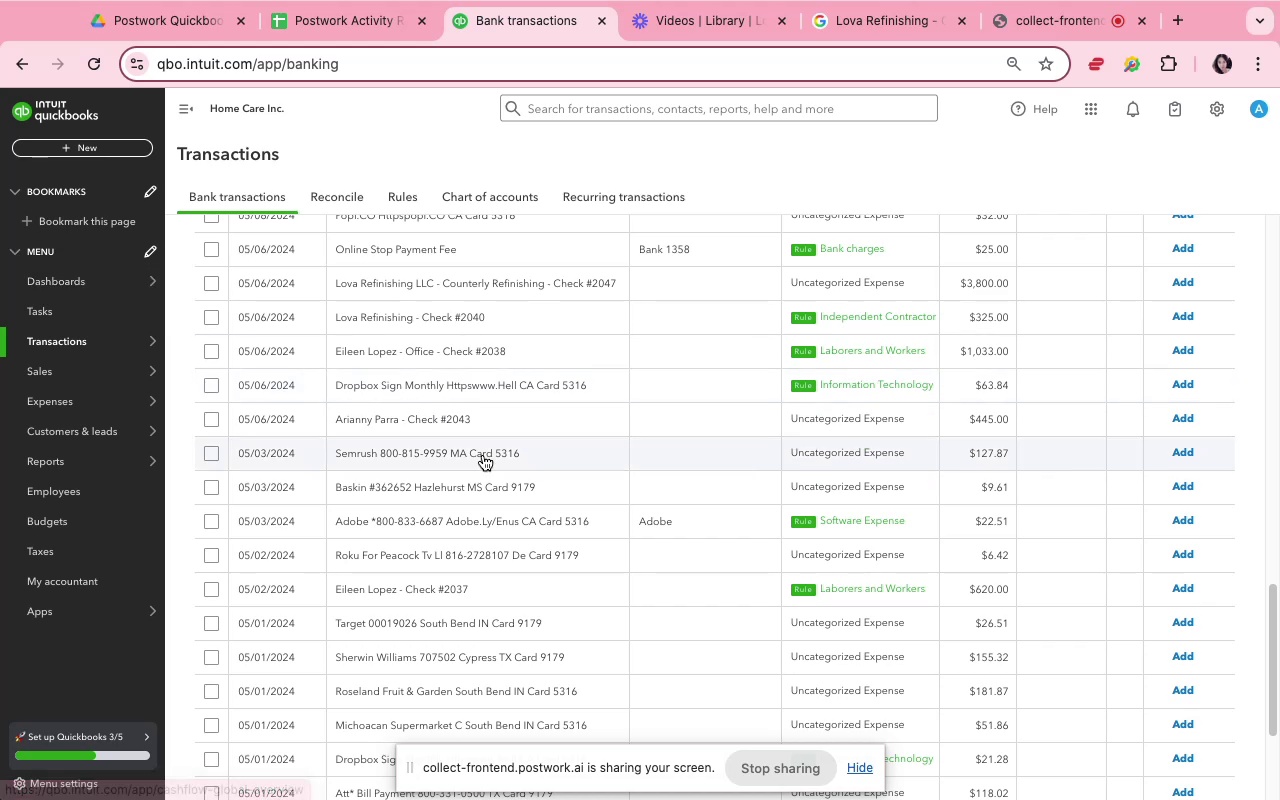 
wait(9.81)
 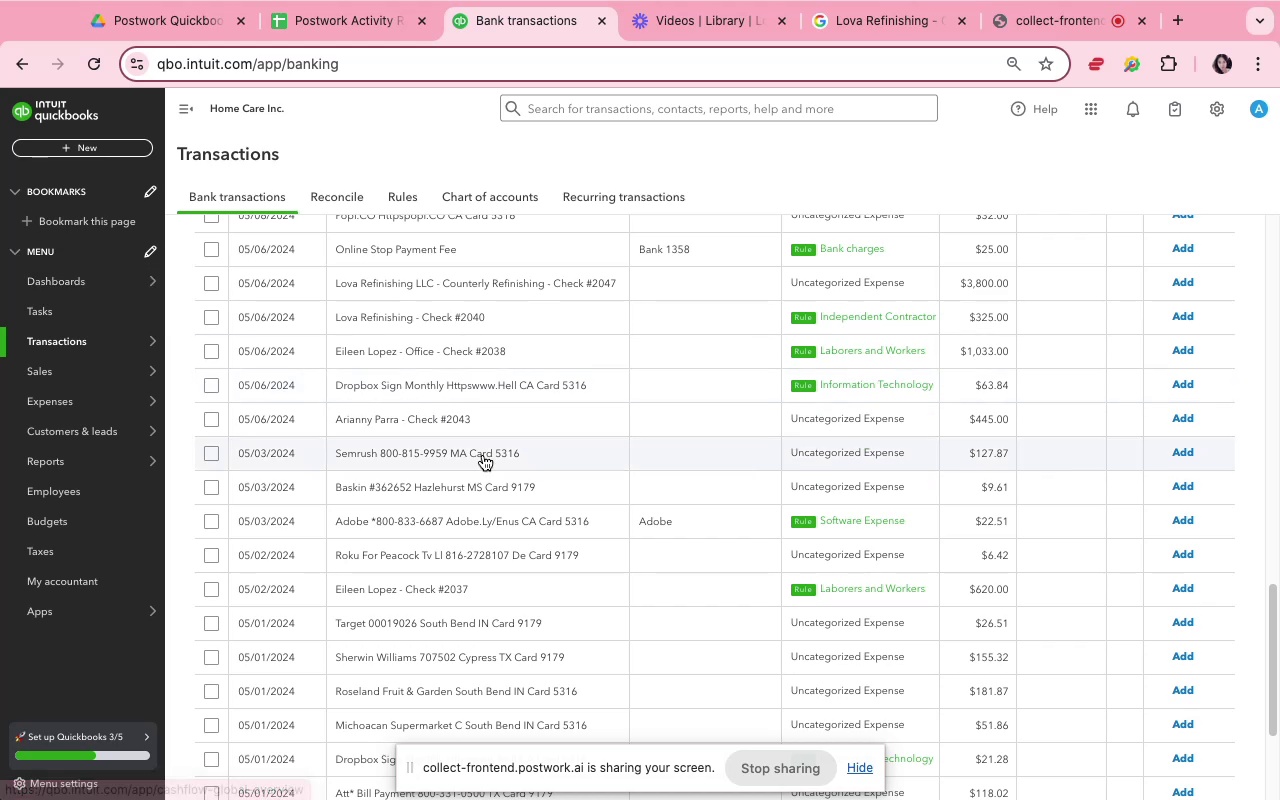 
scroll: coordinate [479, 449], scroll_direction: up, amount: 3.0
 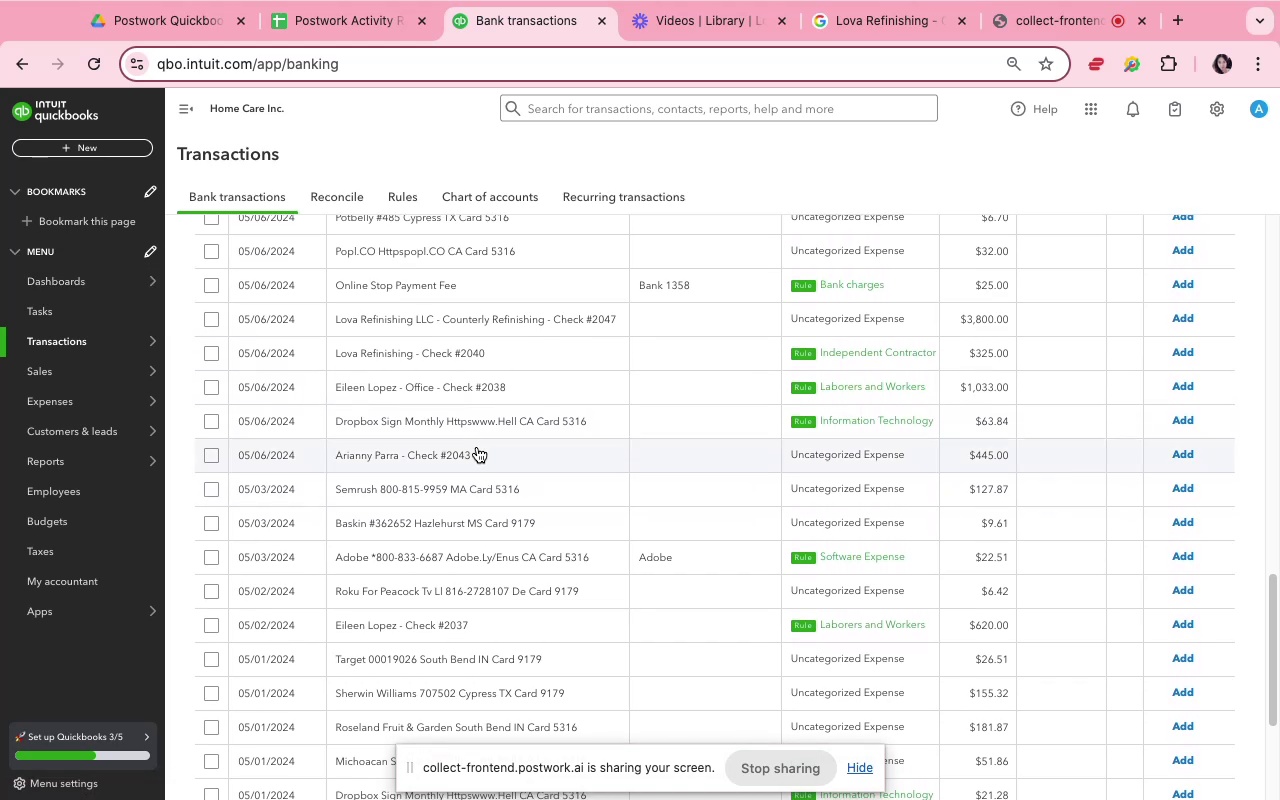 
scroll: coordinate [477, 447], scroll_direction: down, amount: 2.0
 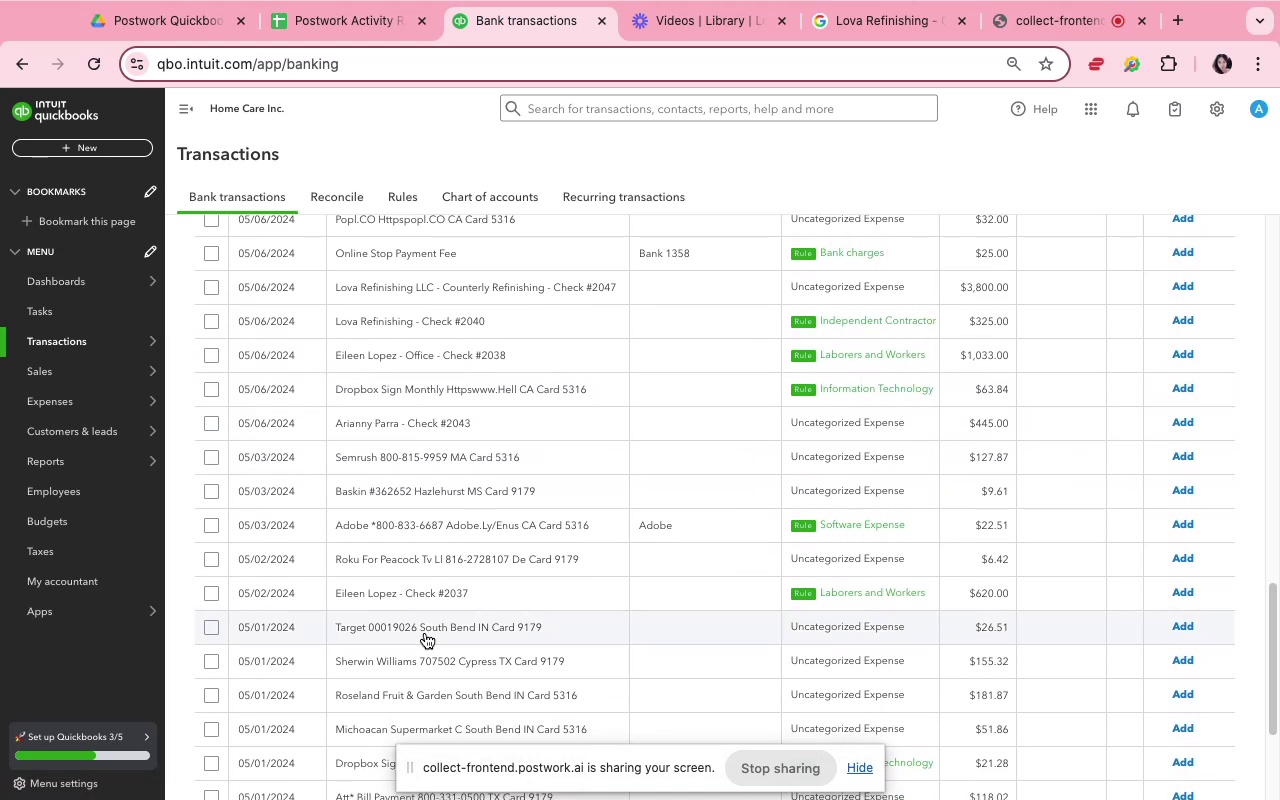 
left_click([425, 633])
 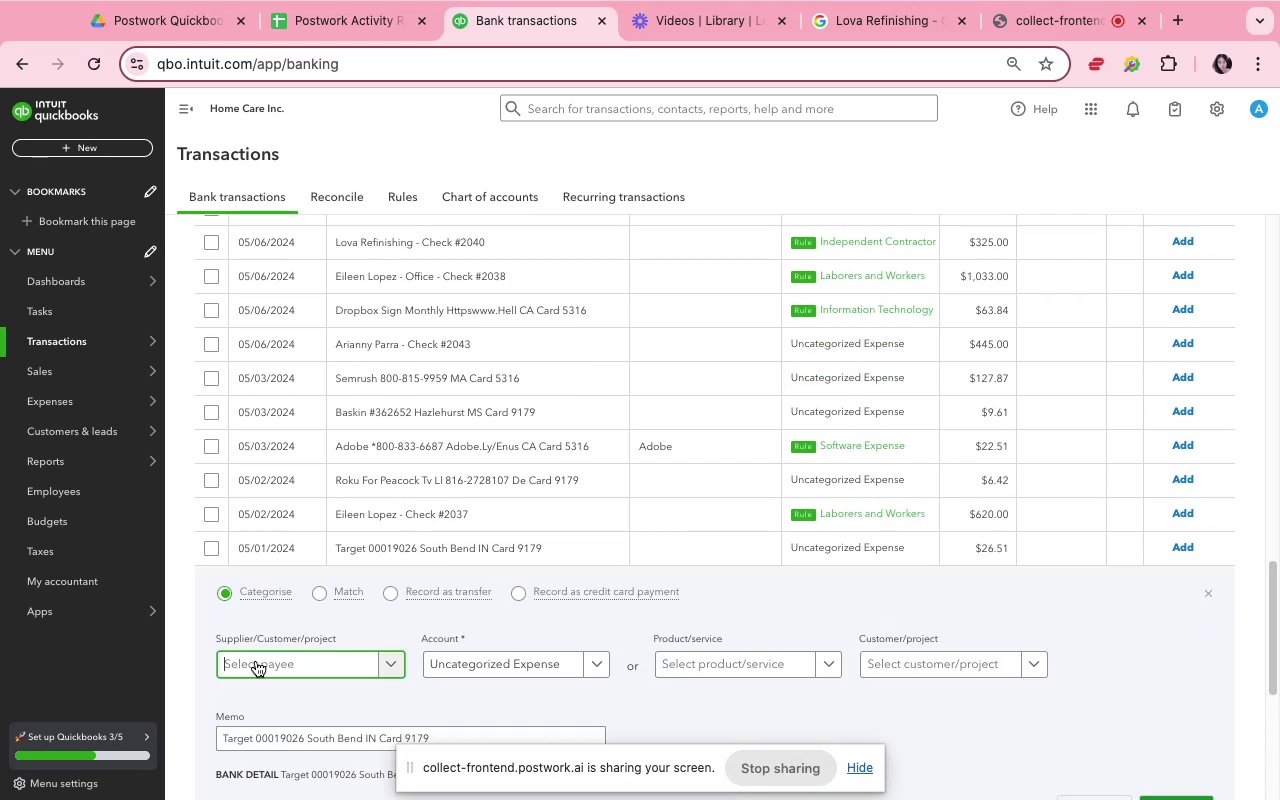 
type(TTarg)
key(Backspace)
key(Backspace)
key(Backspace)
key(Backspace)
type(arget)
 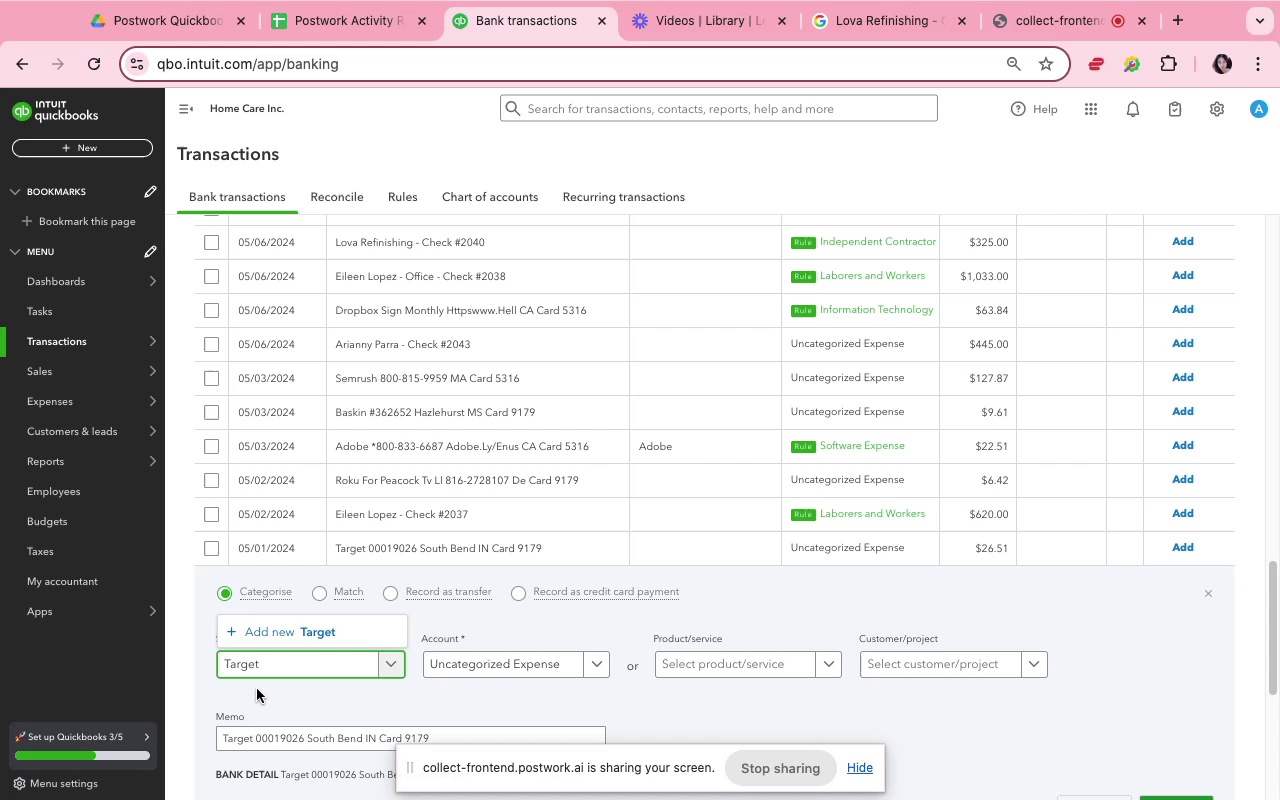 
left_click([279, 630])
 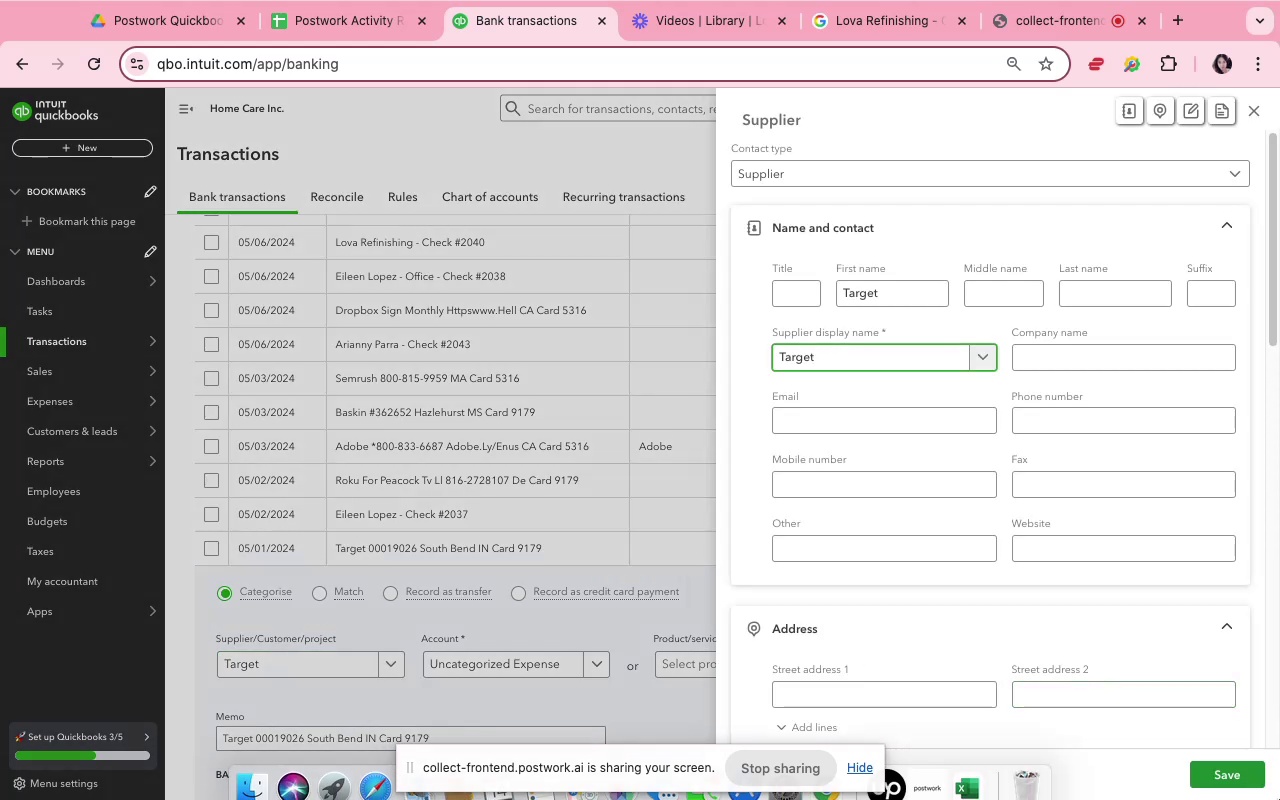 
left_click([1256, 768])
 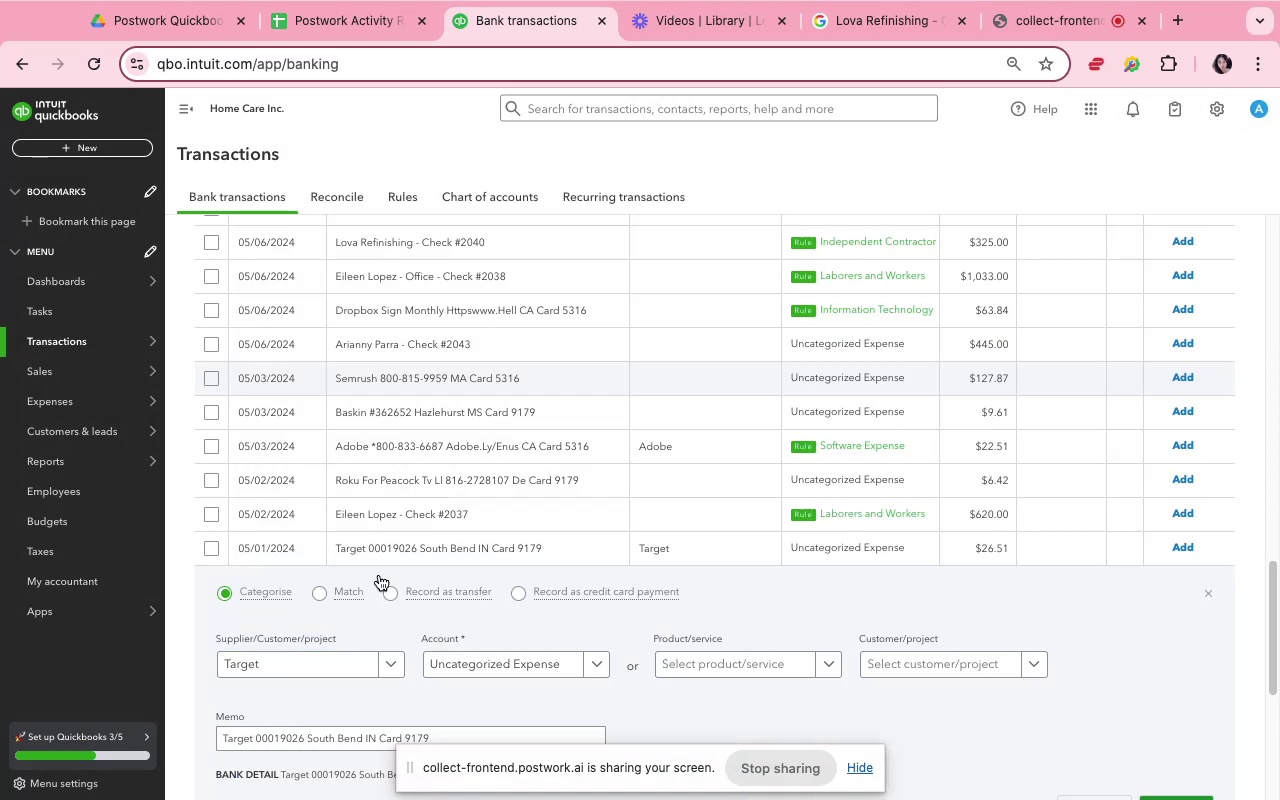 
left_click([542, 657])
 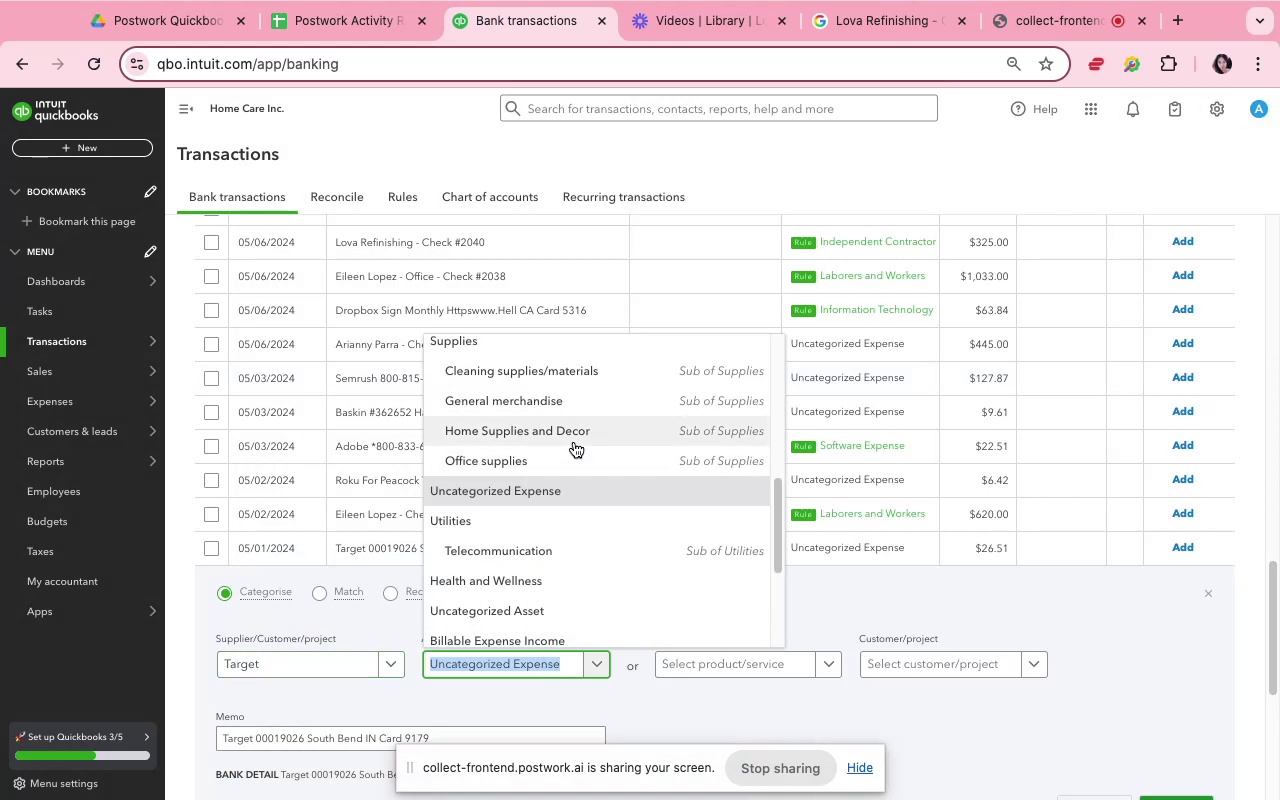 
left_click([566, 407])
 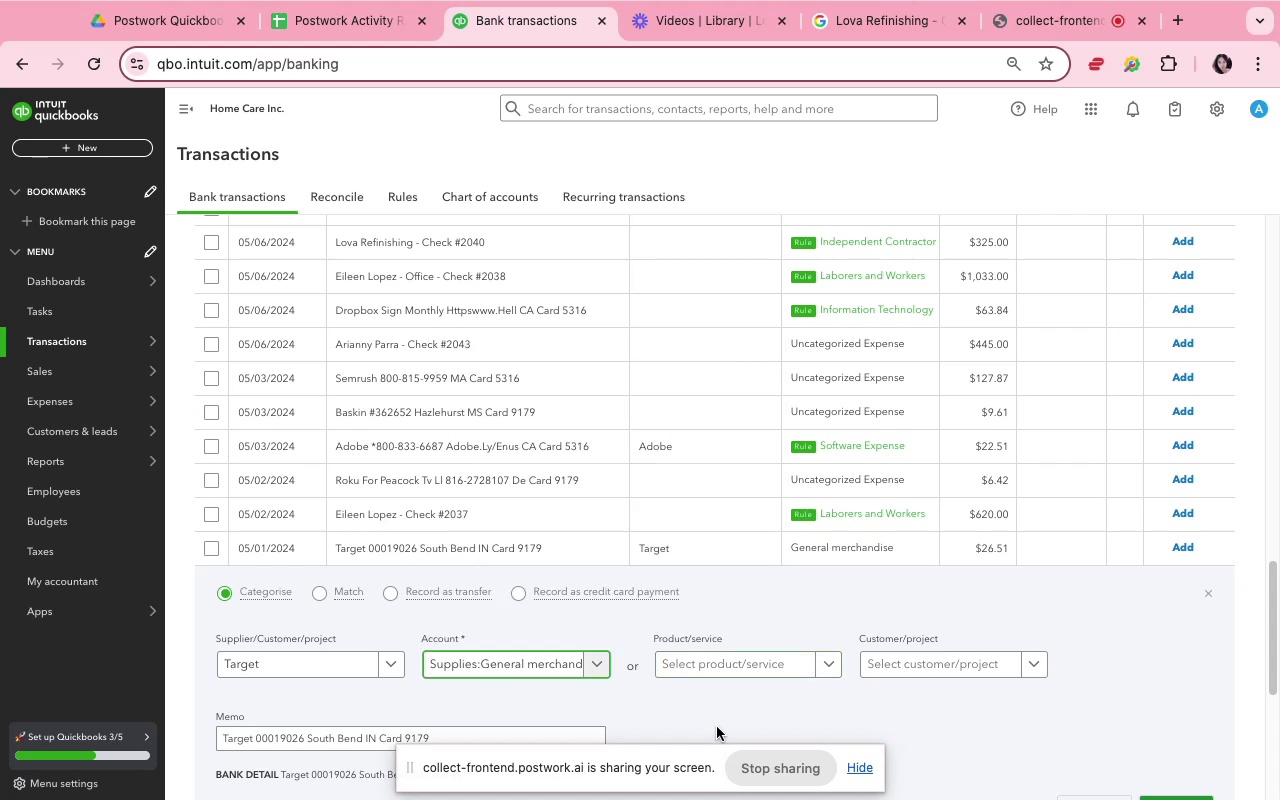 
scroll: coordinate [710, 713], scroll_direction: down, amount: 4.0
 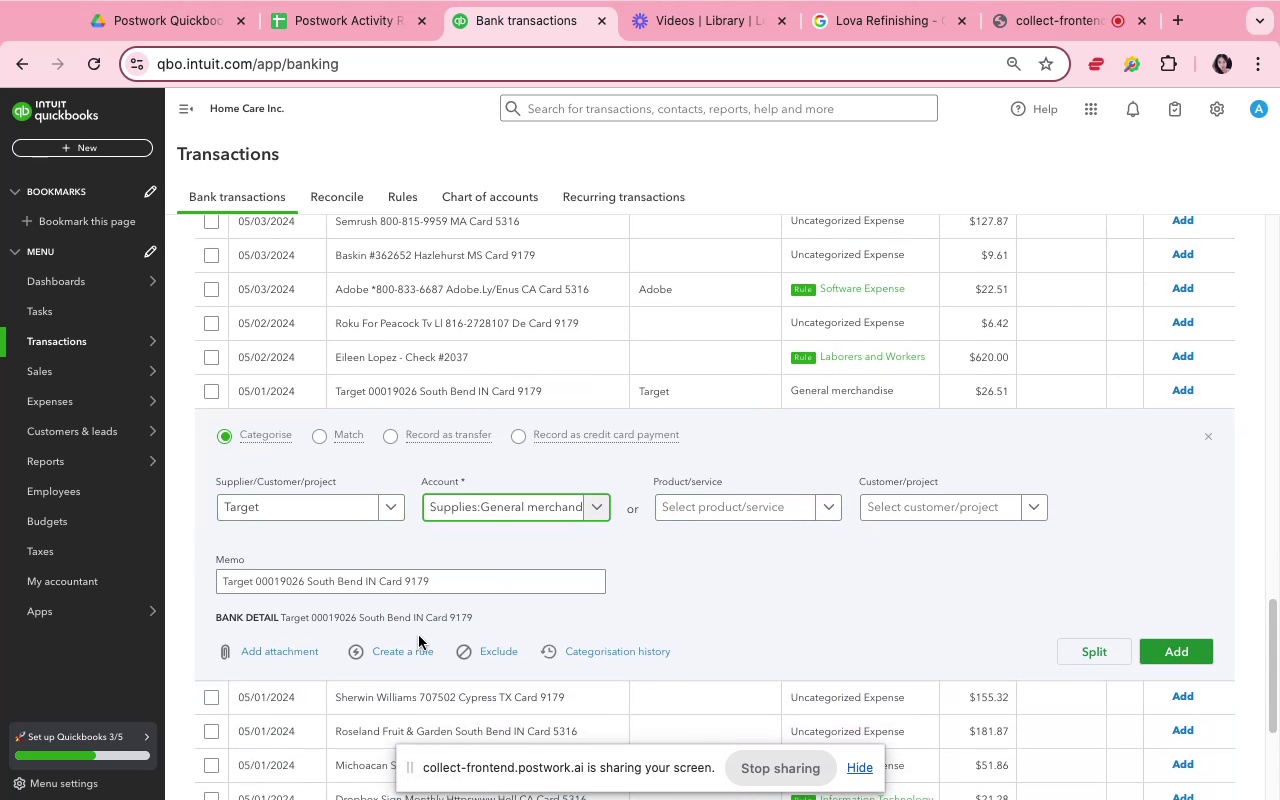 
left_click([419, 649])
 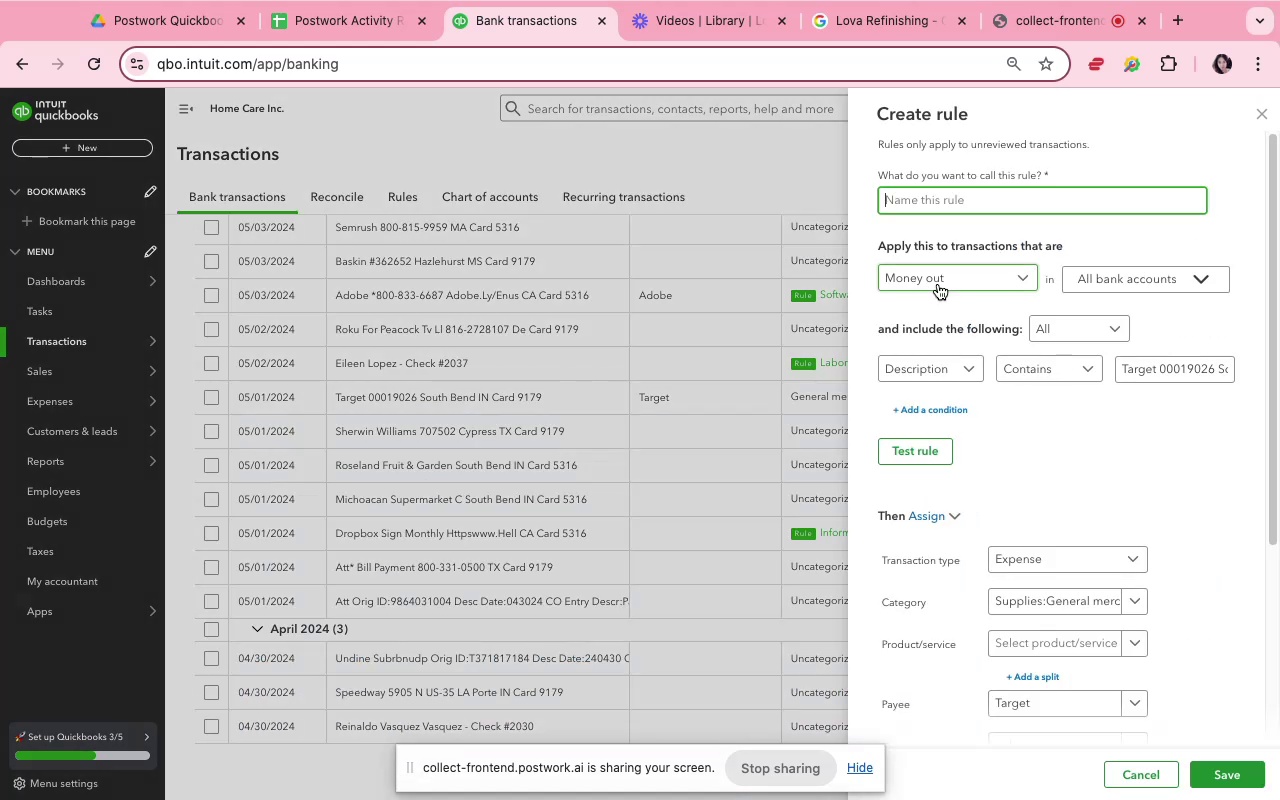 
type(target)
 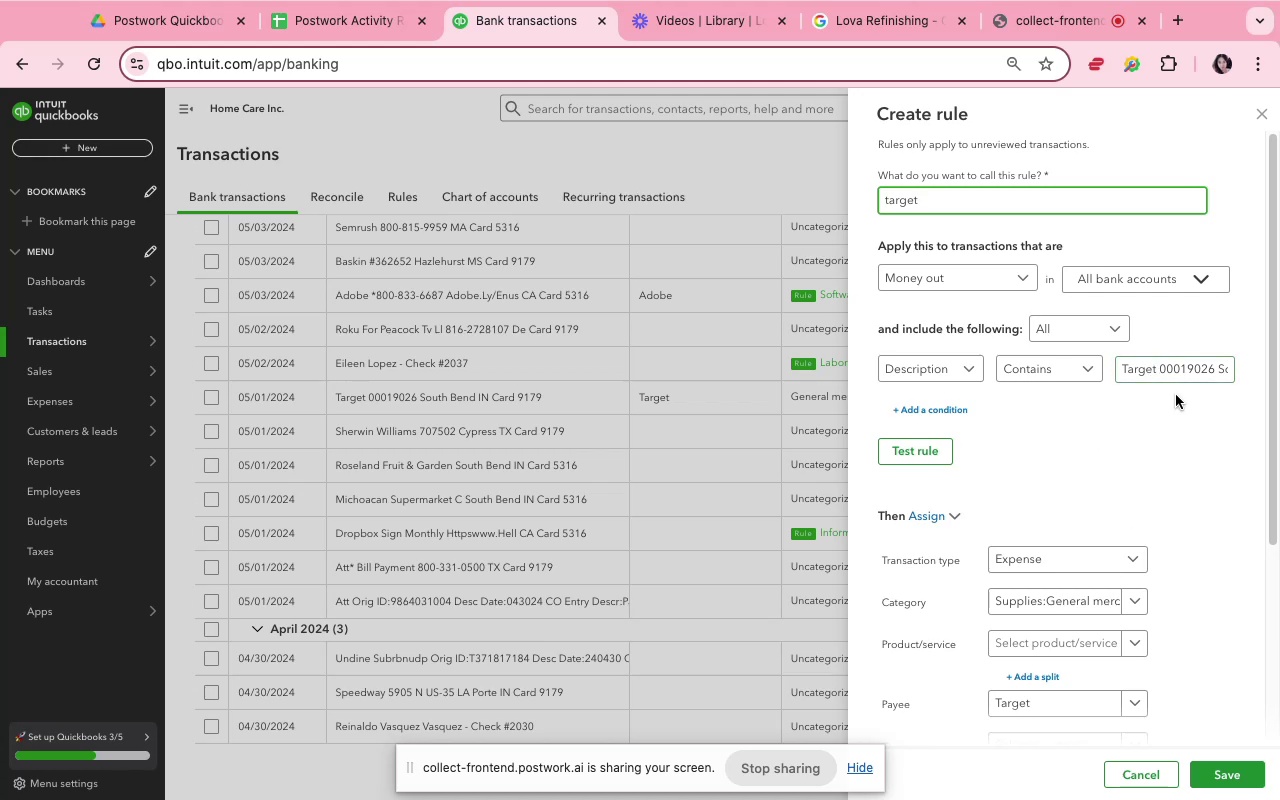 
wait(6.52)
 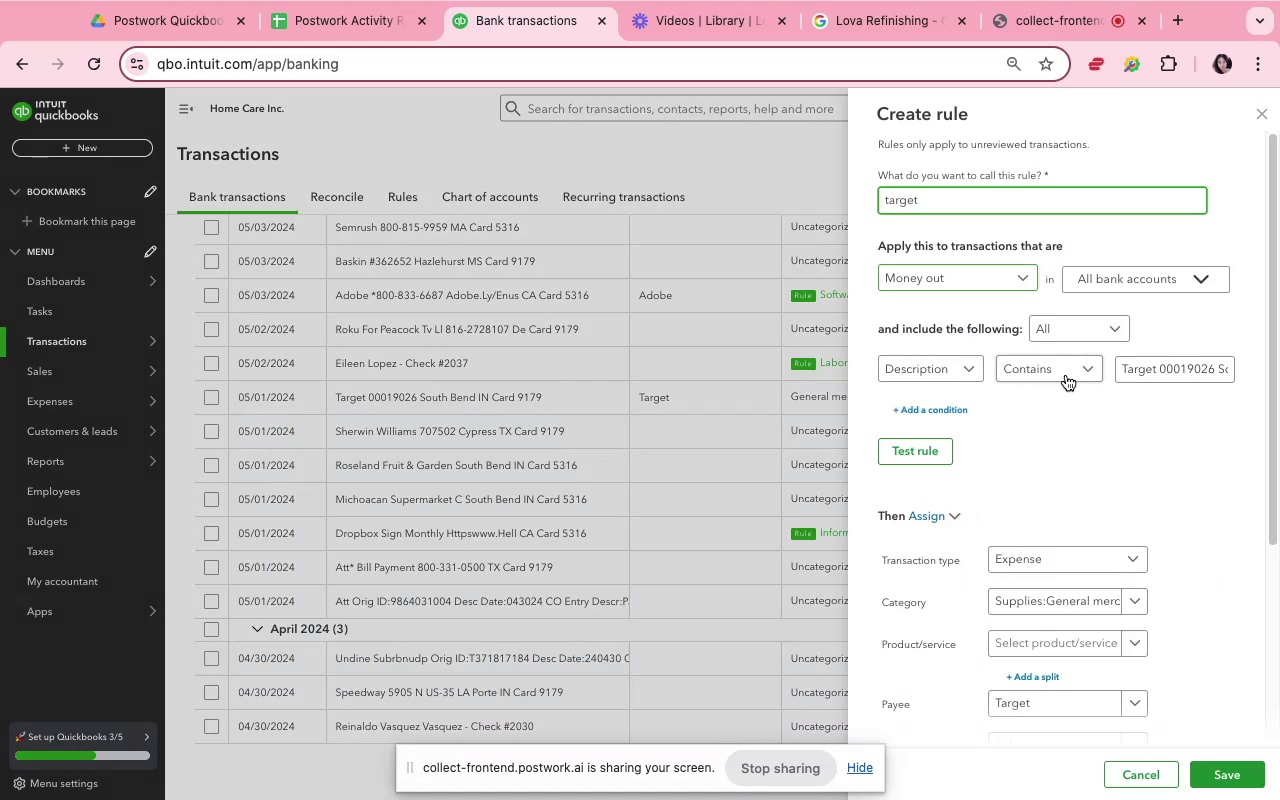 
left_click([1159, 369])
 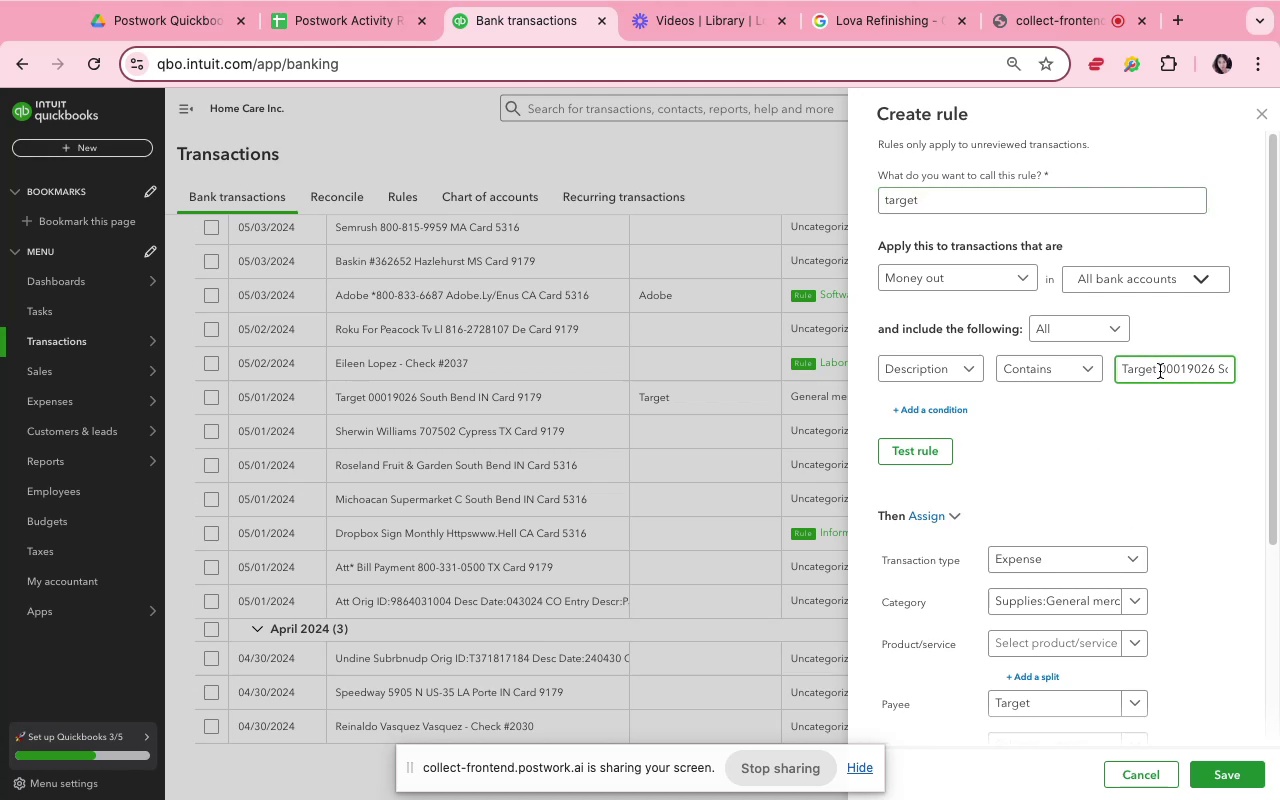 
key(Meta+Shift+ArrowRight)
 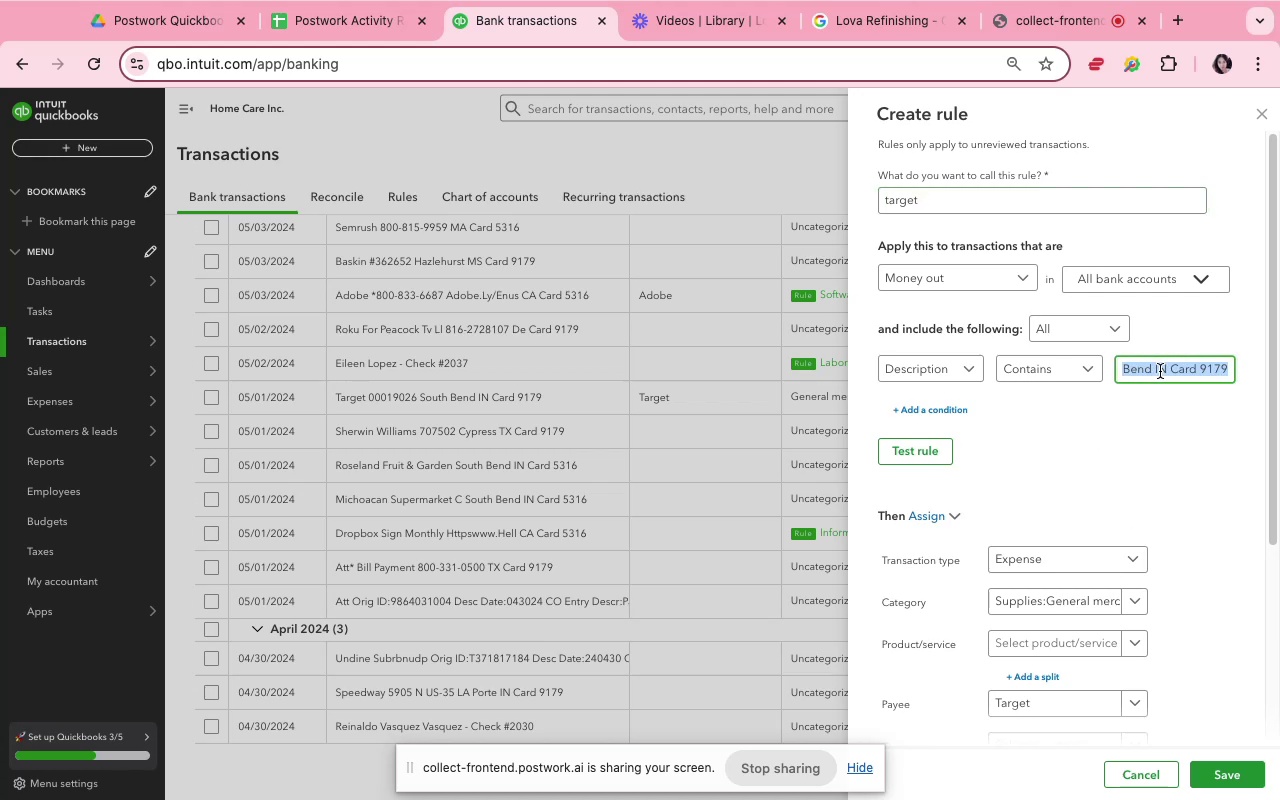 
key(Backspace)
 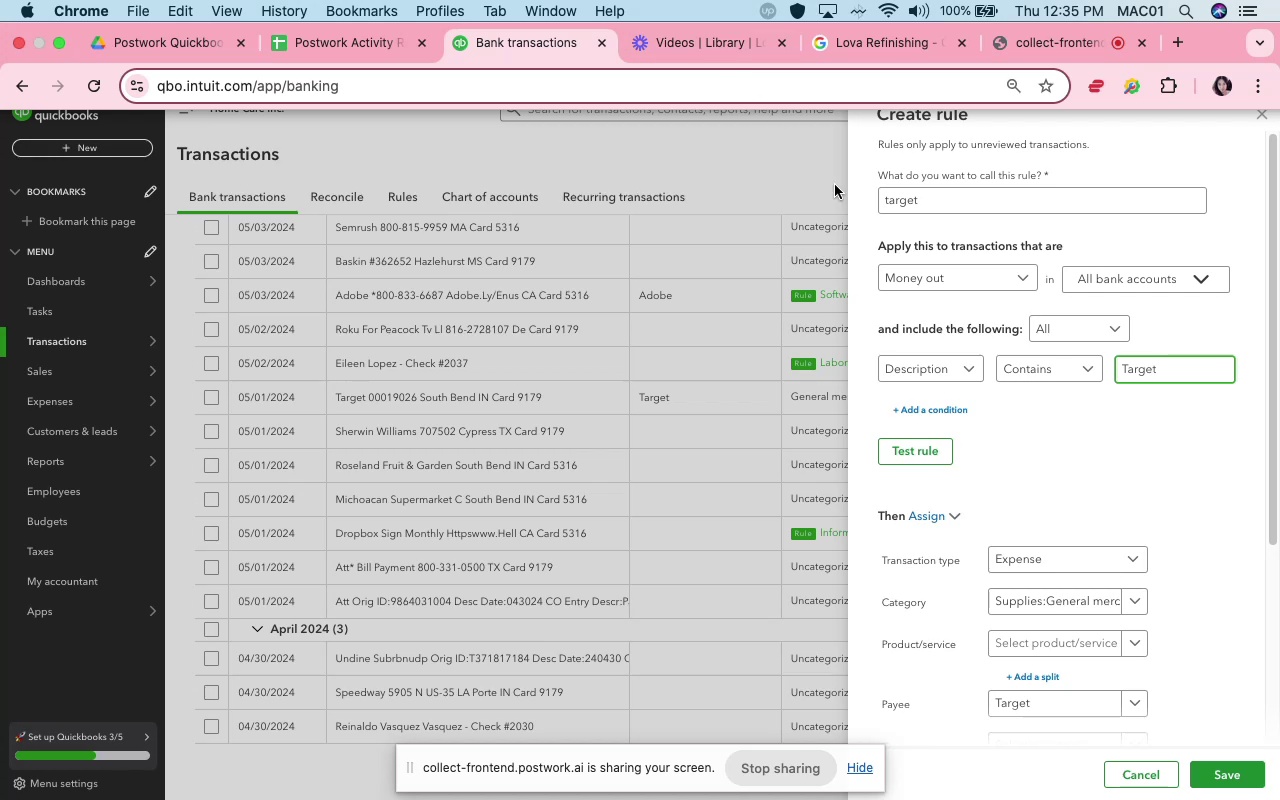 
wait(5.16)
 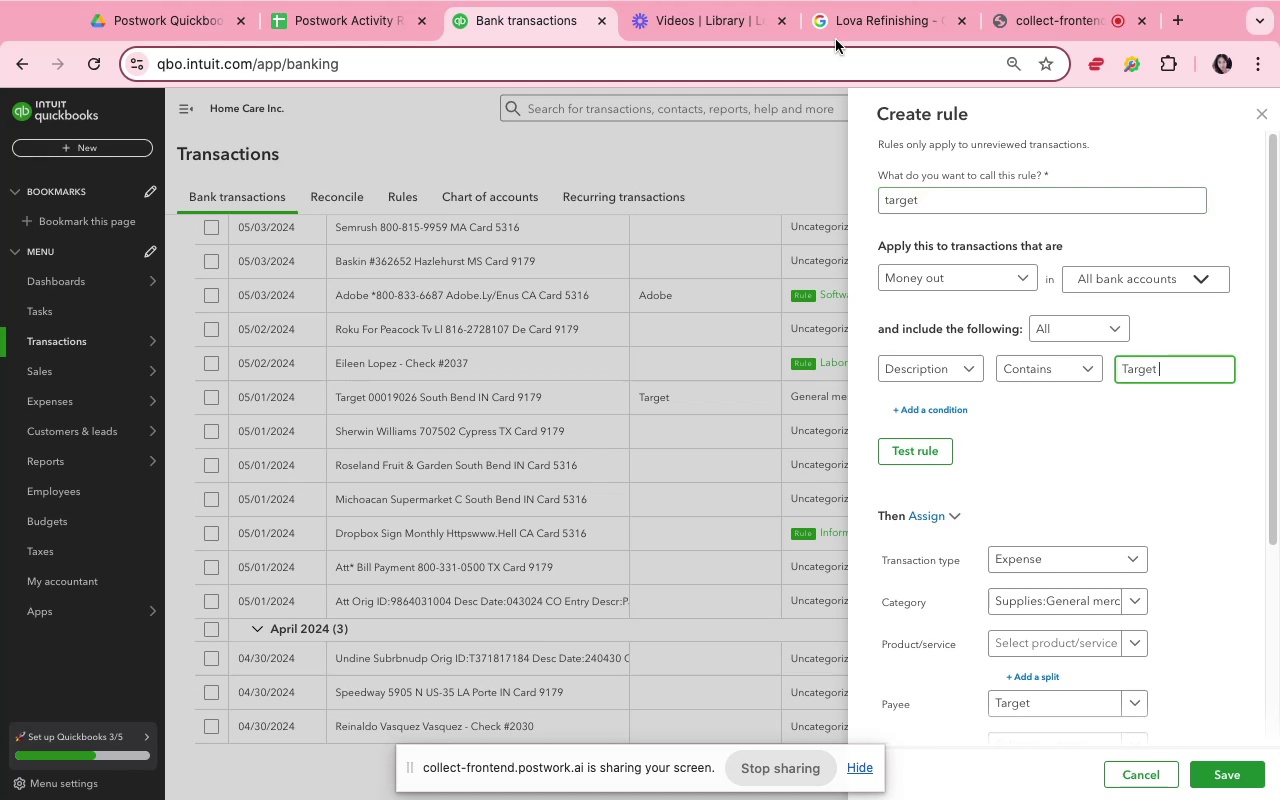 
left_click([1191, 625])
 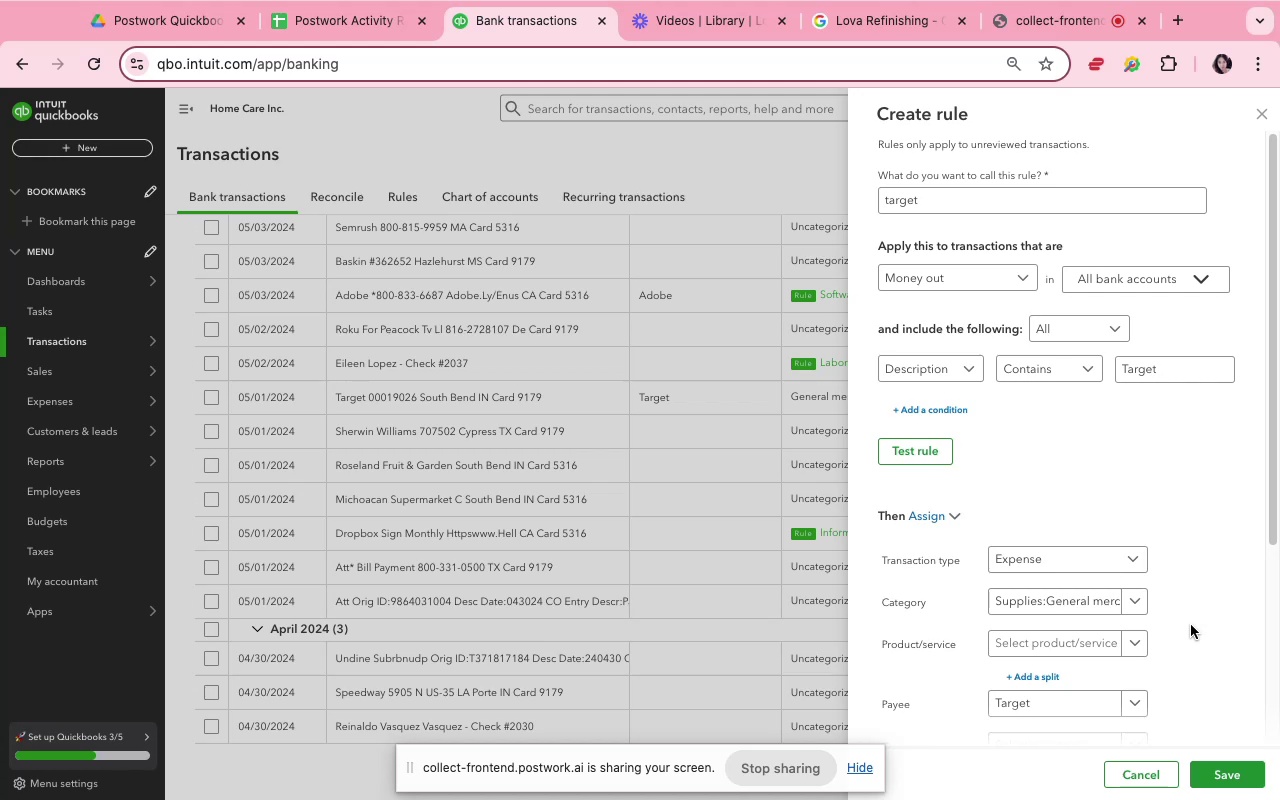 
wait(25.64)
 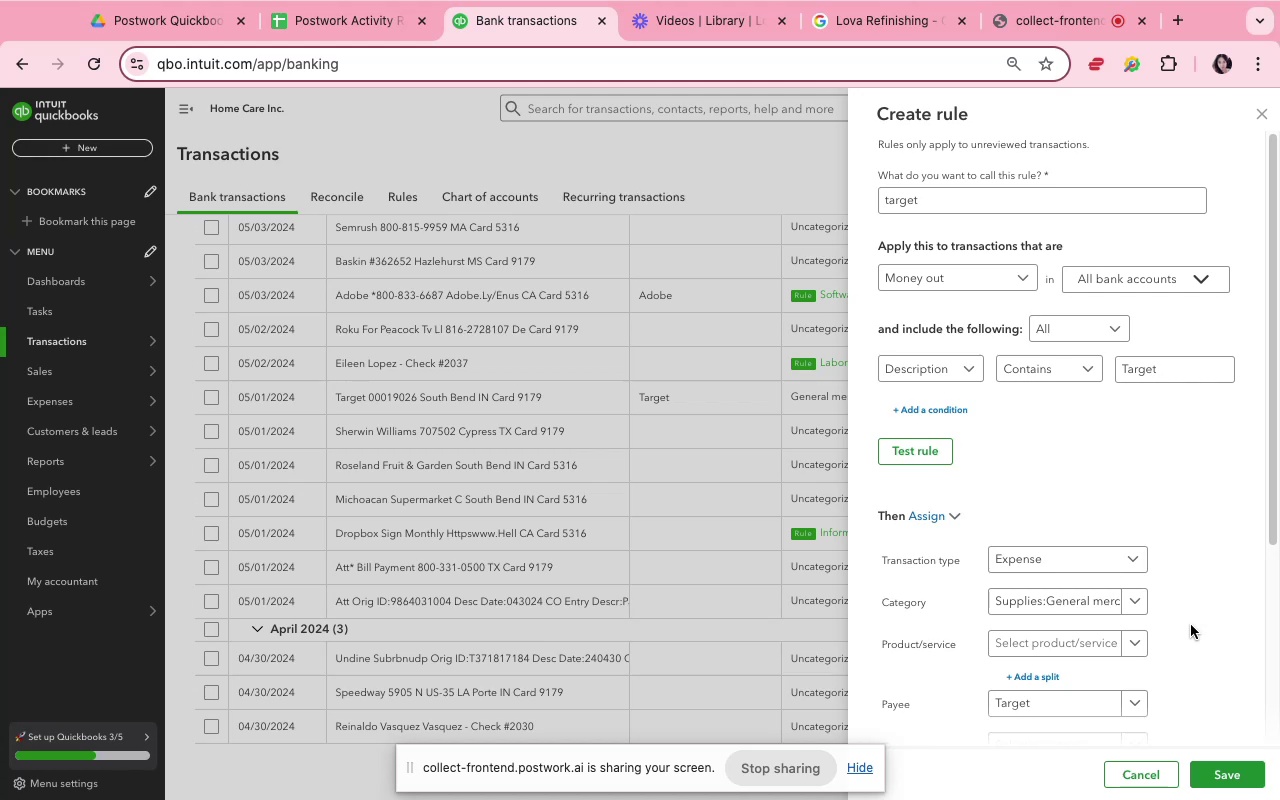 
scroll: coordinate [1171, 646], scroll_direction: down, amount: 13.0
 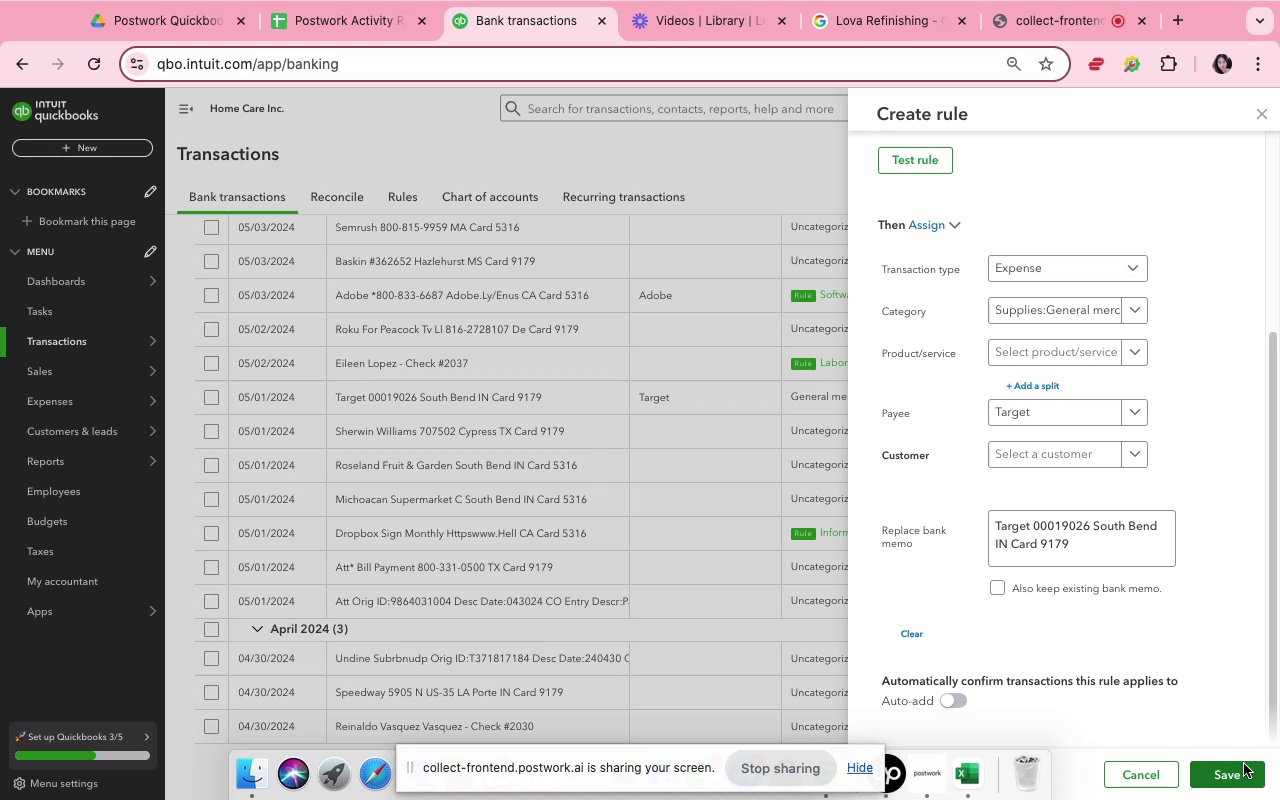 
left_click([1253, 775])
 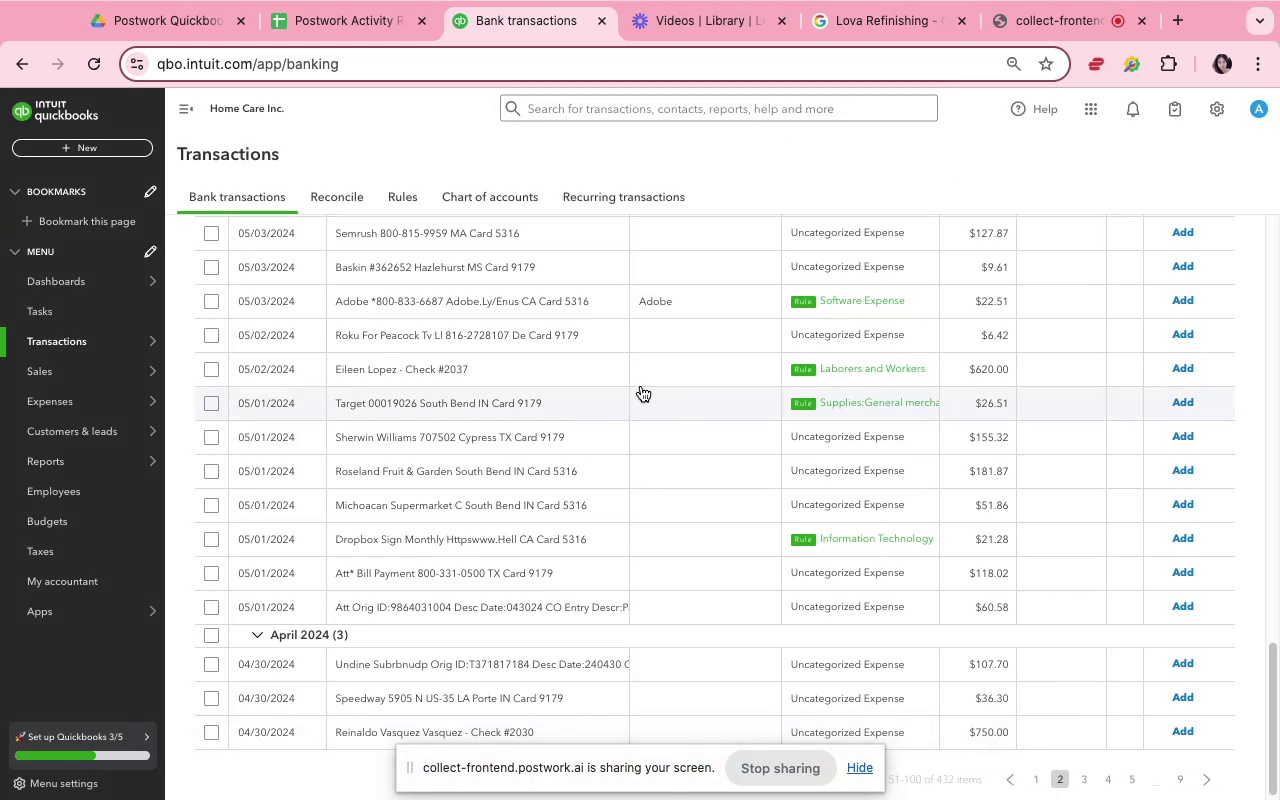 
wait(6.29)
 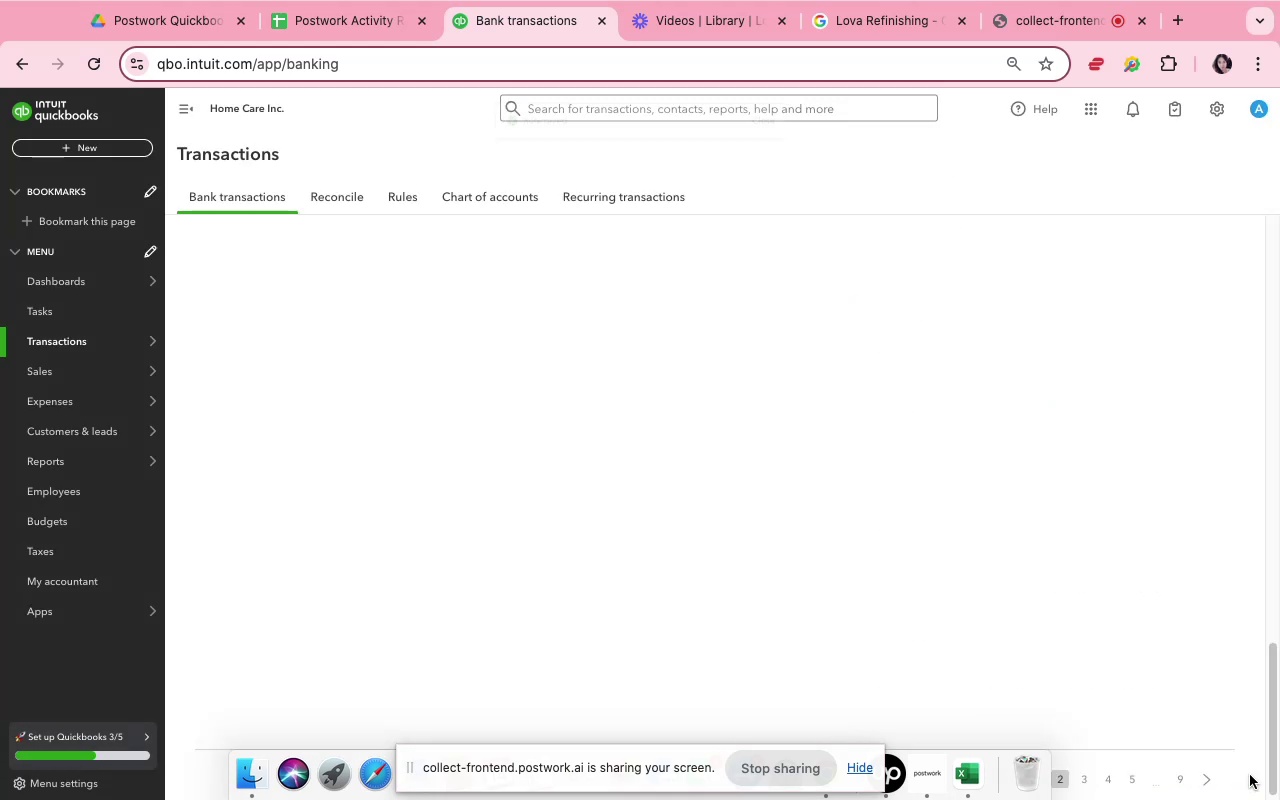 
scroll: coordinate [647, 397], scroll_direction: up, amount: 8.0
 